 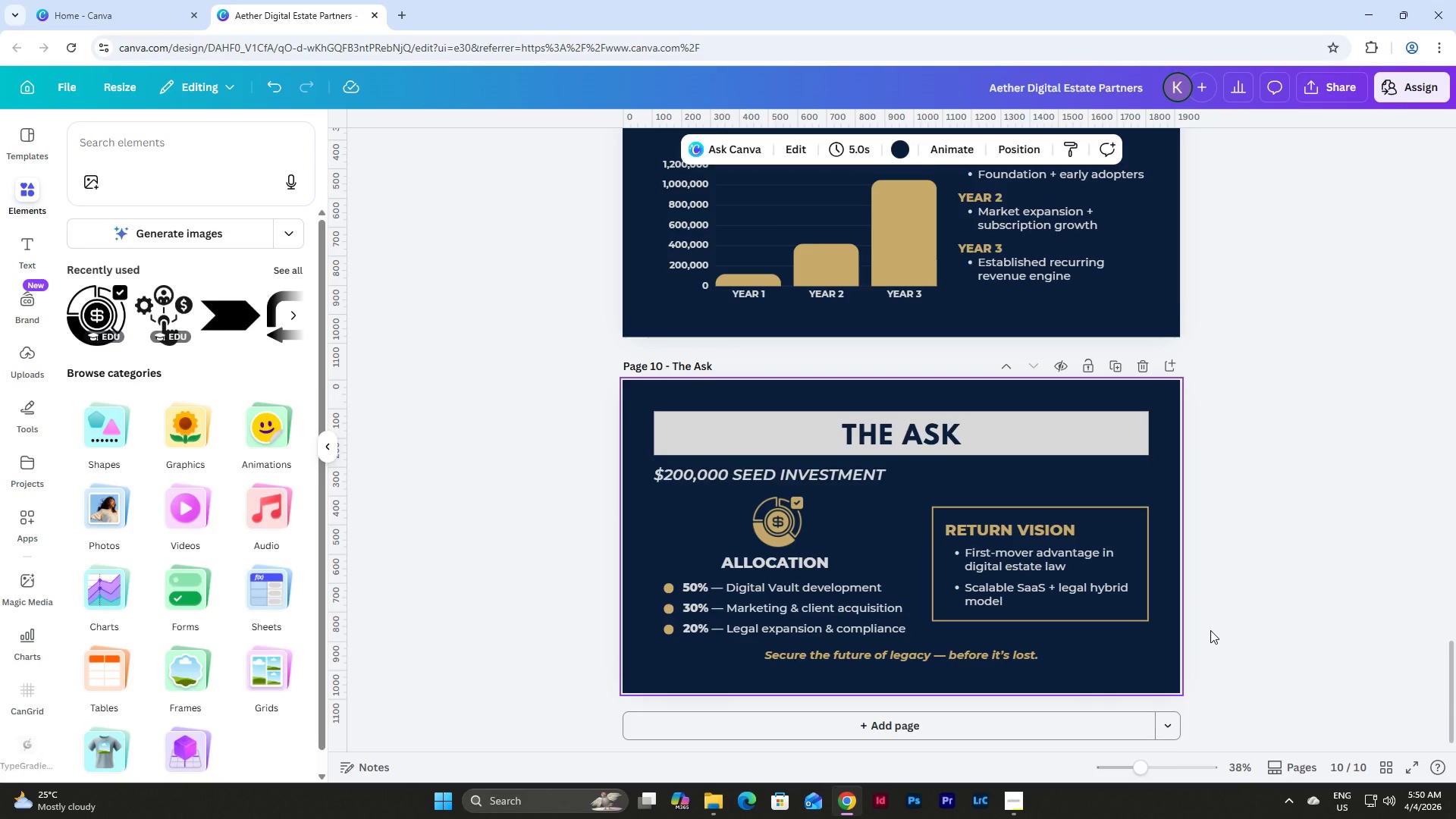 
left_click([906, 654])
 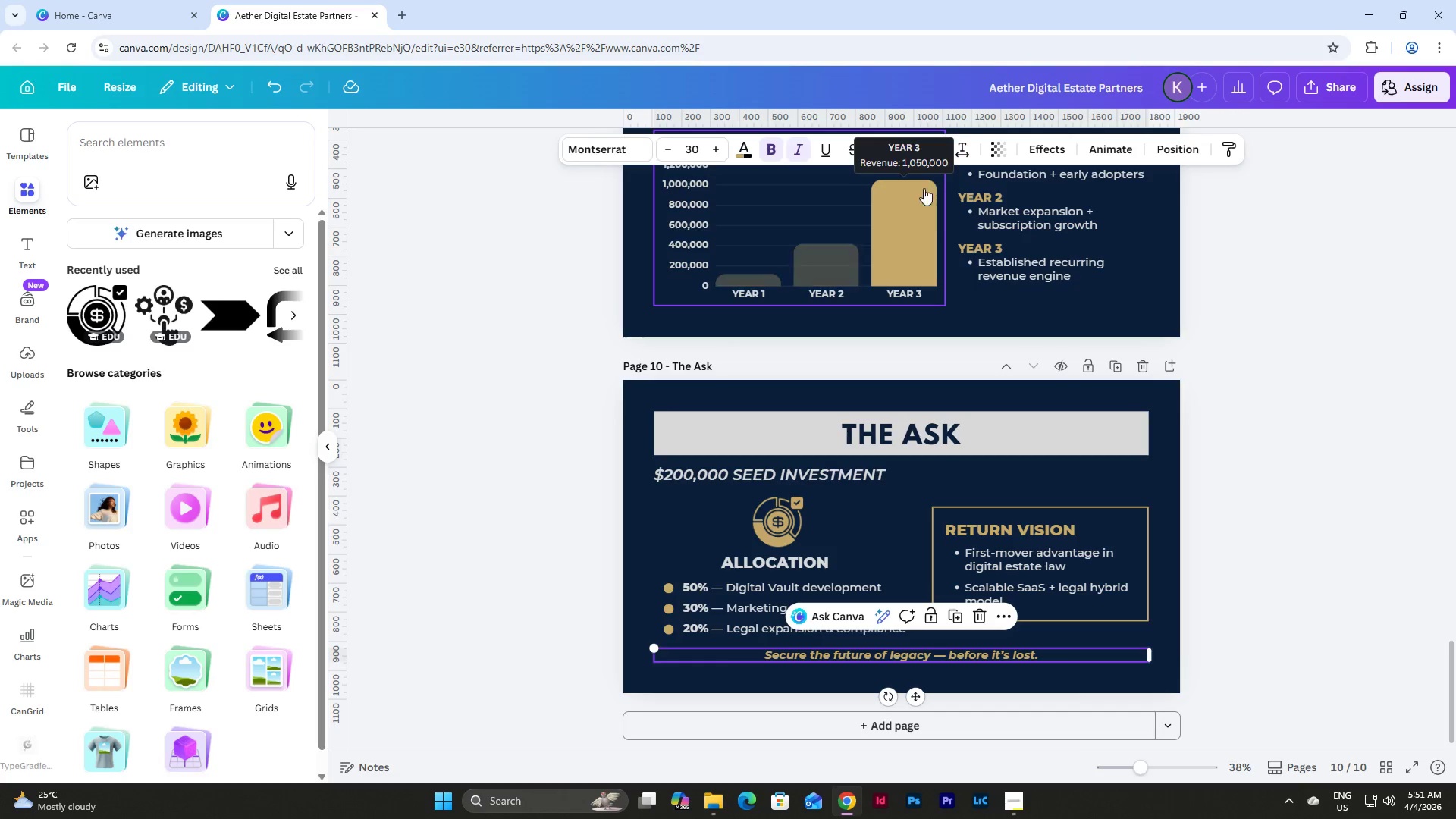 
left_click([910, 147])
 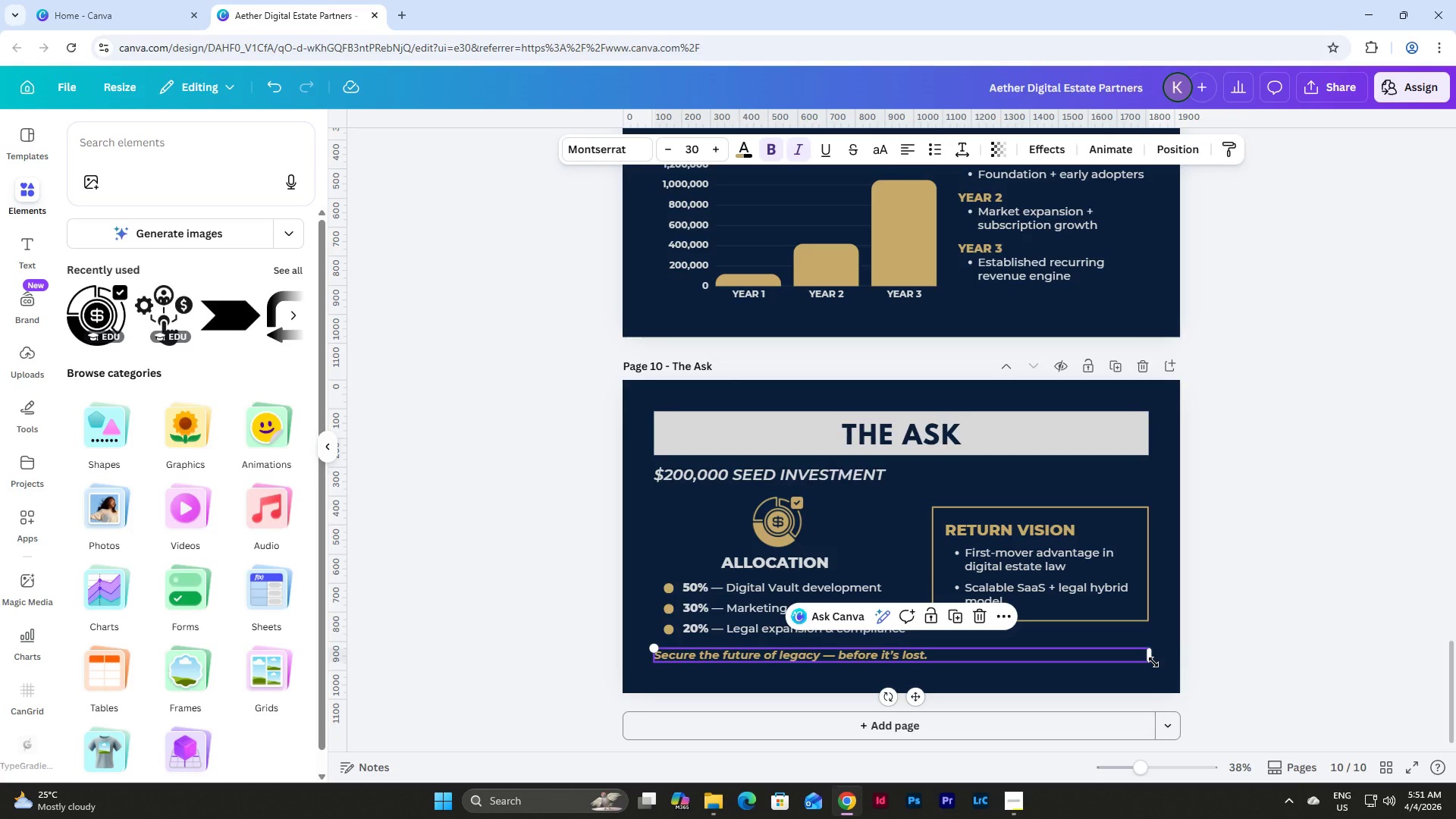 
left_click_drag(start_coordinate=[1152, 659], to_coordinate=[934, 657])
 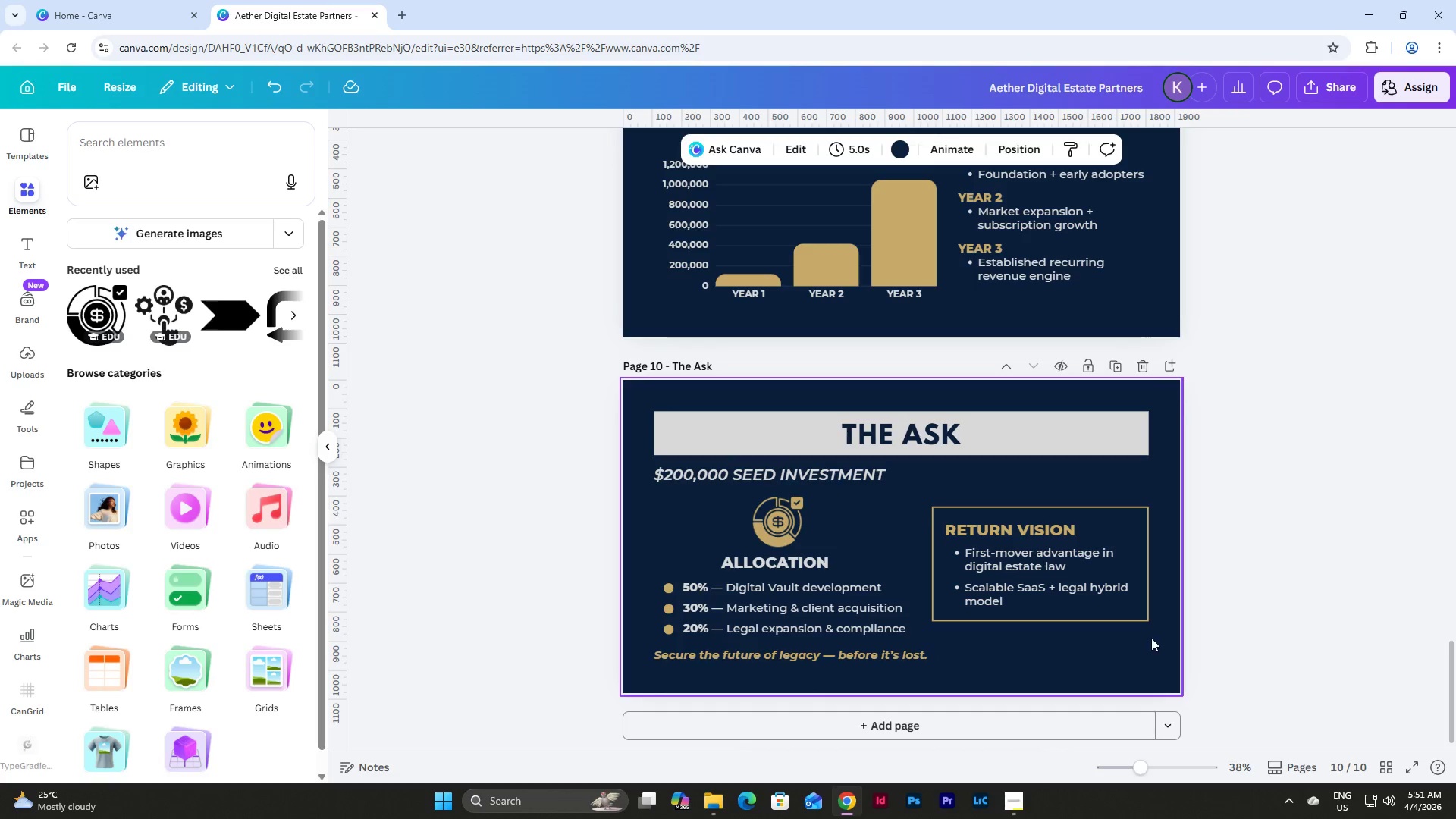 
left_click_drag(start_coordinate=[1153, 637], to_coordinate=[927, 515])
 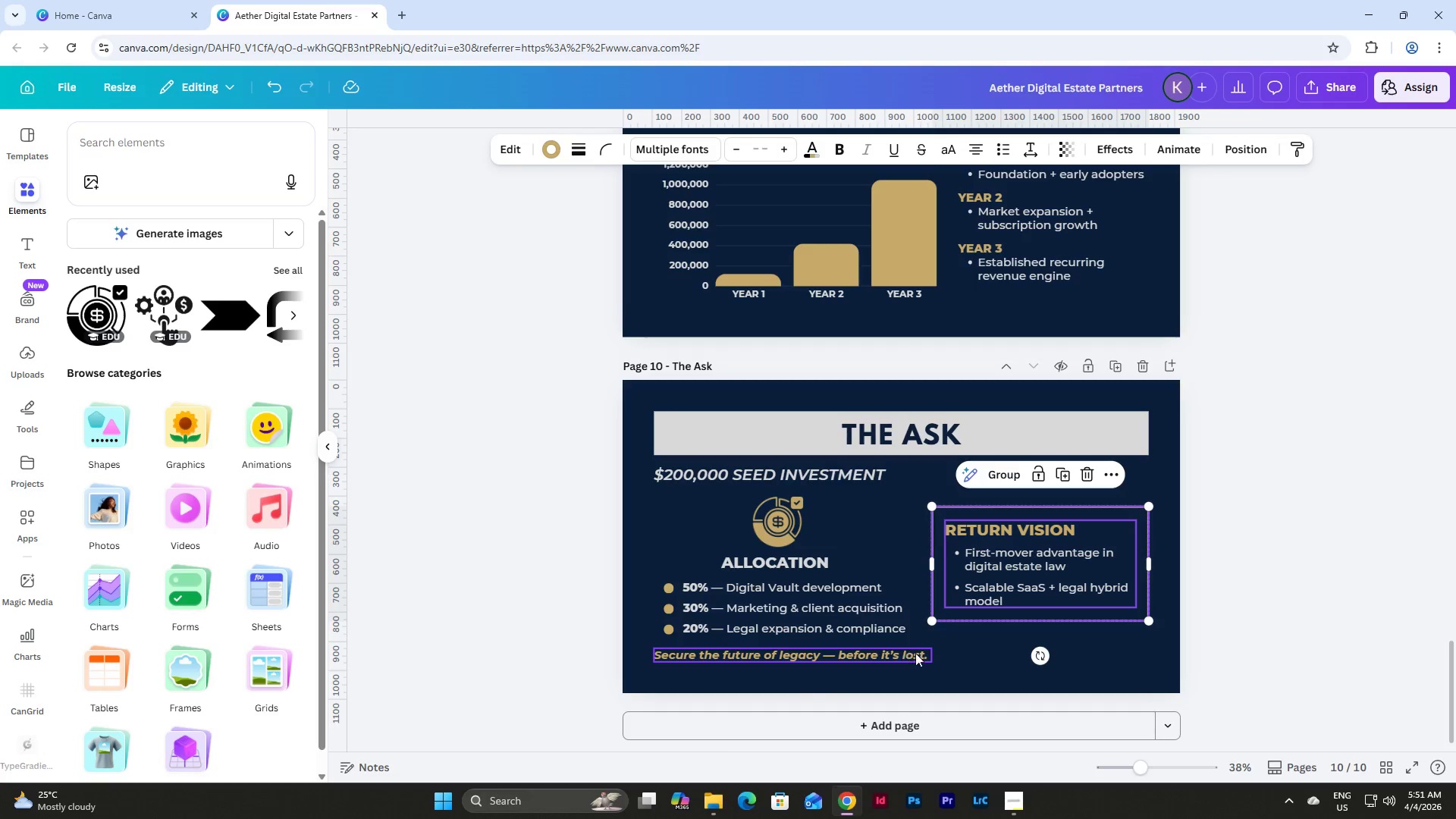 
left_click([923, 655])
 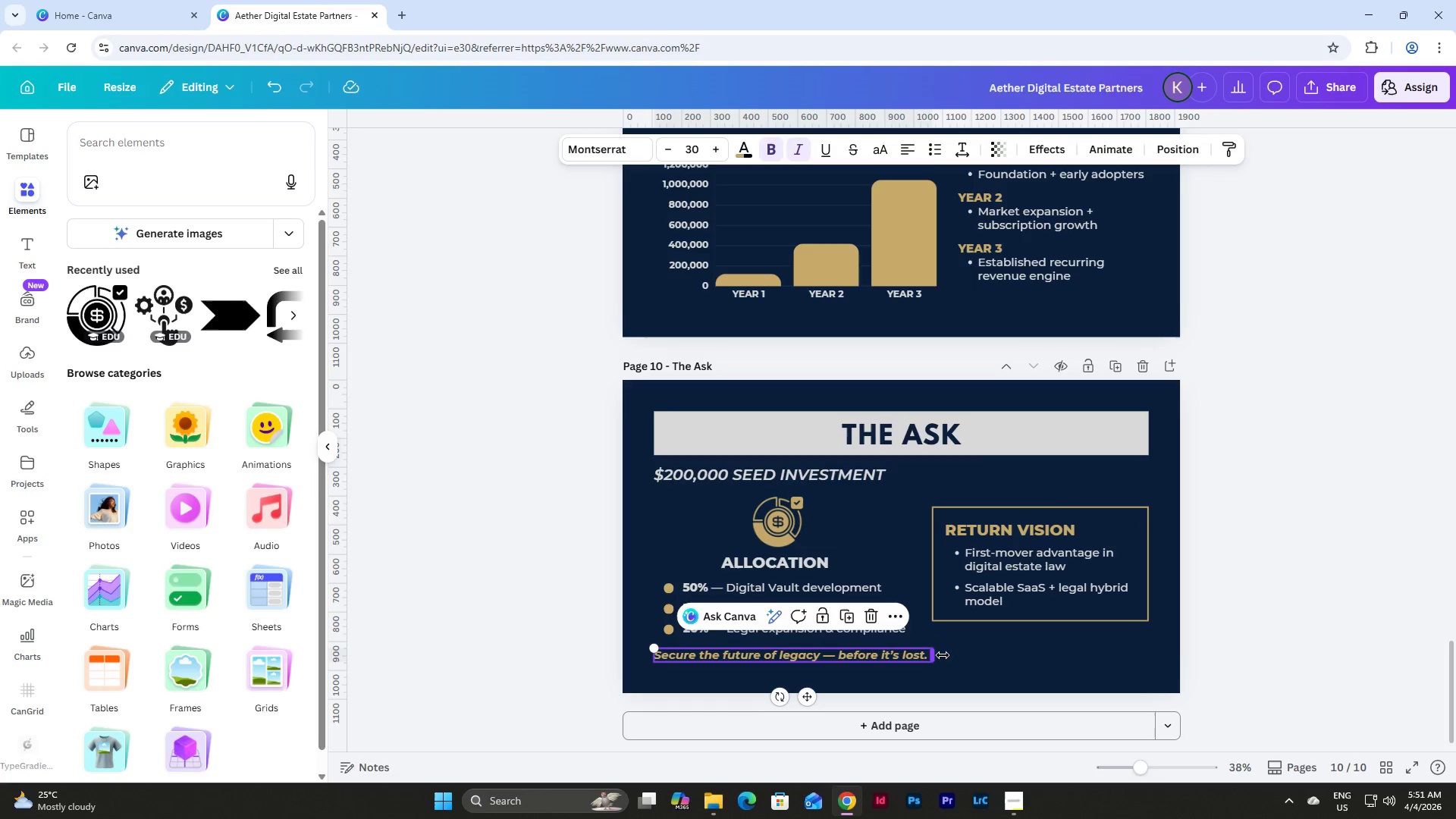 
left_click_drag(start_coordinate=[941, 657], to_coordinate=[946, 657])
 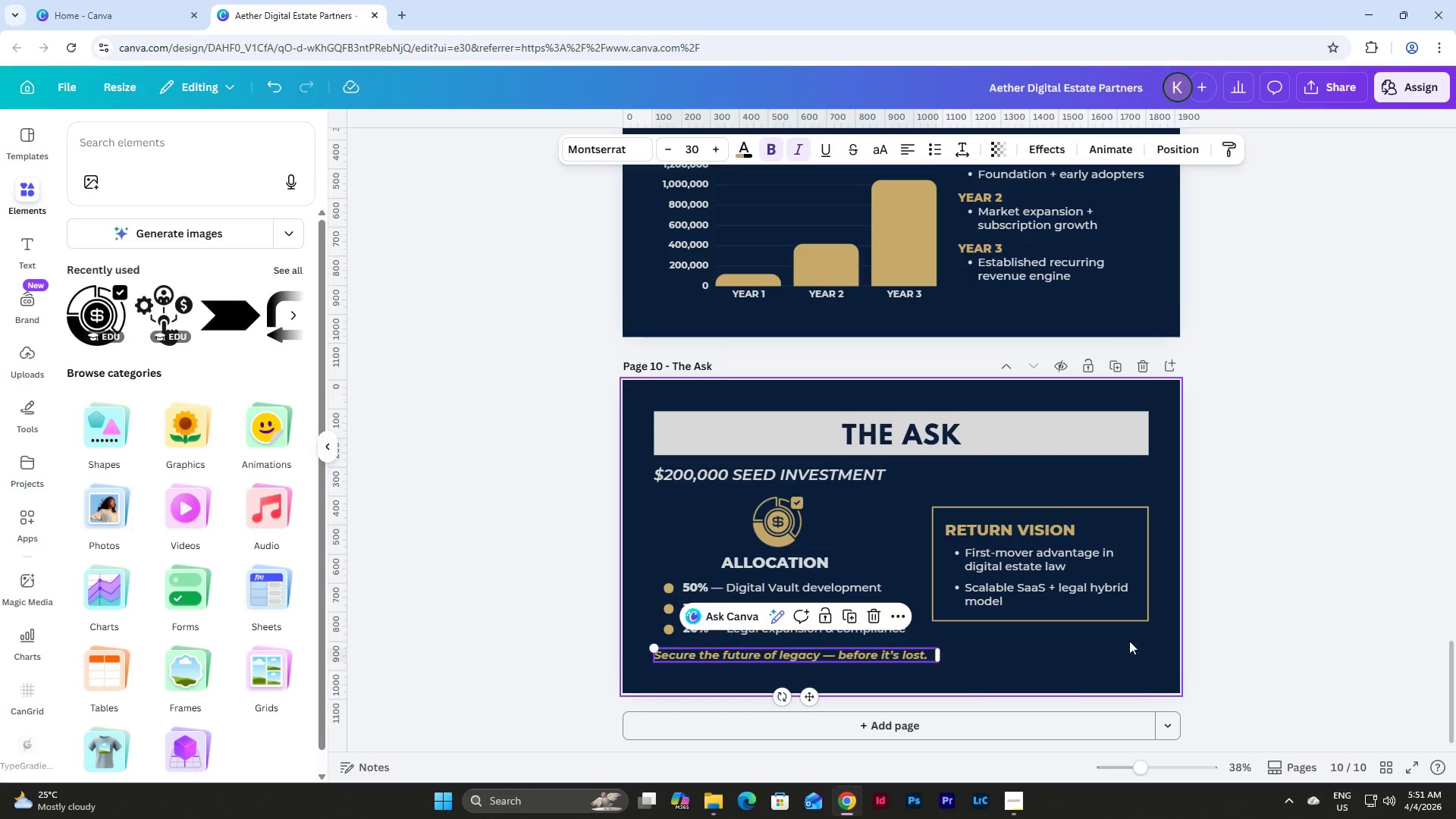 
left_click_drag(start_coordinate=[1154, 636], to_coordinate=[936, 502])
 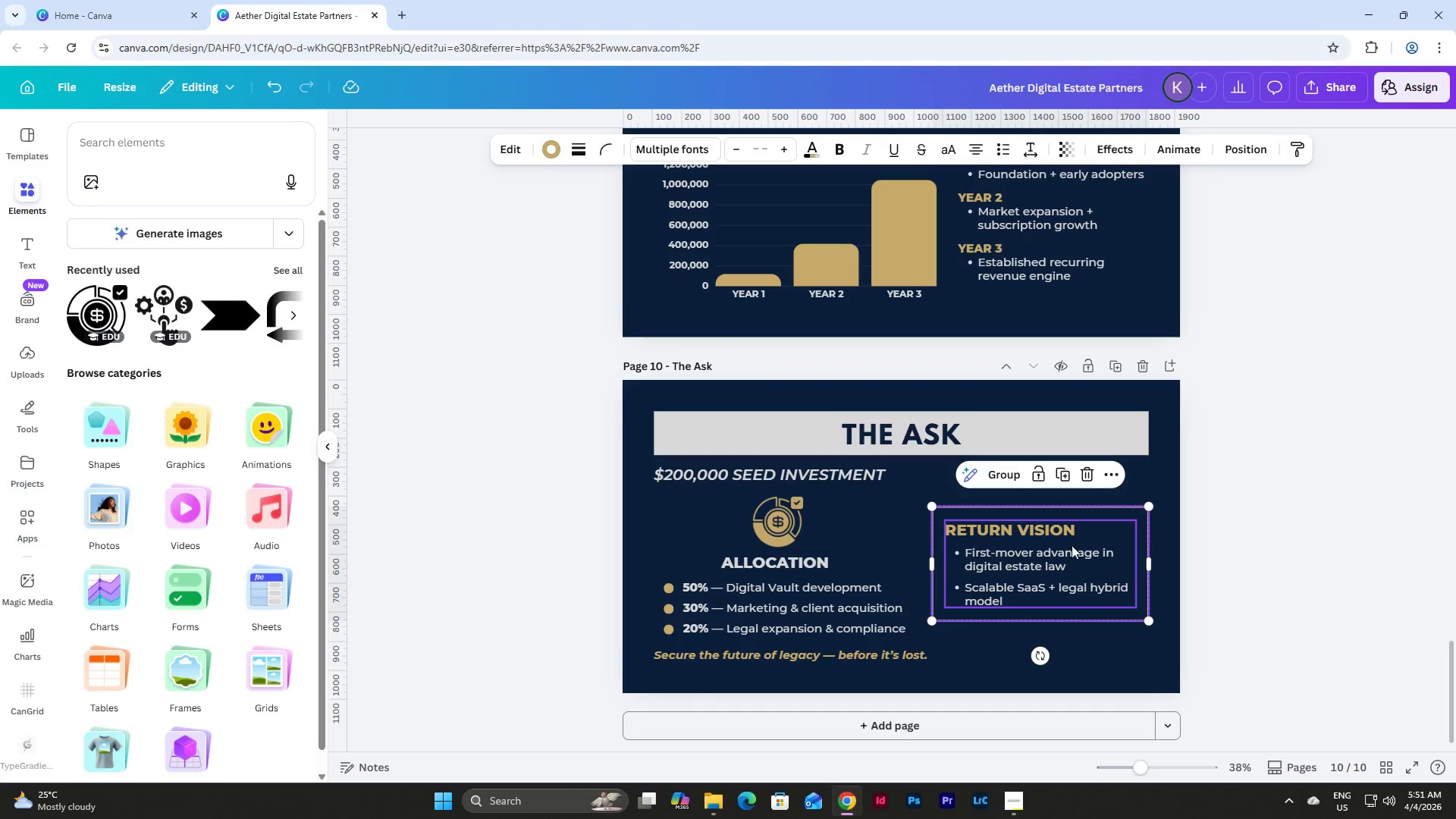 
left_click_drag(start_coordinate=[1069, 549], to_coordinate=[1069, 562])
 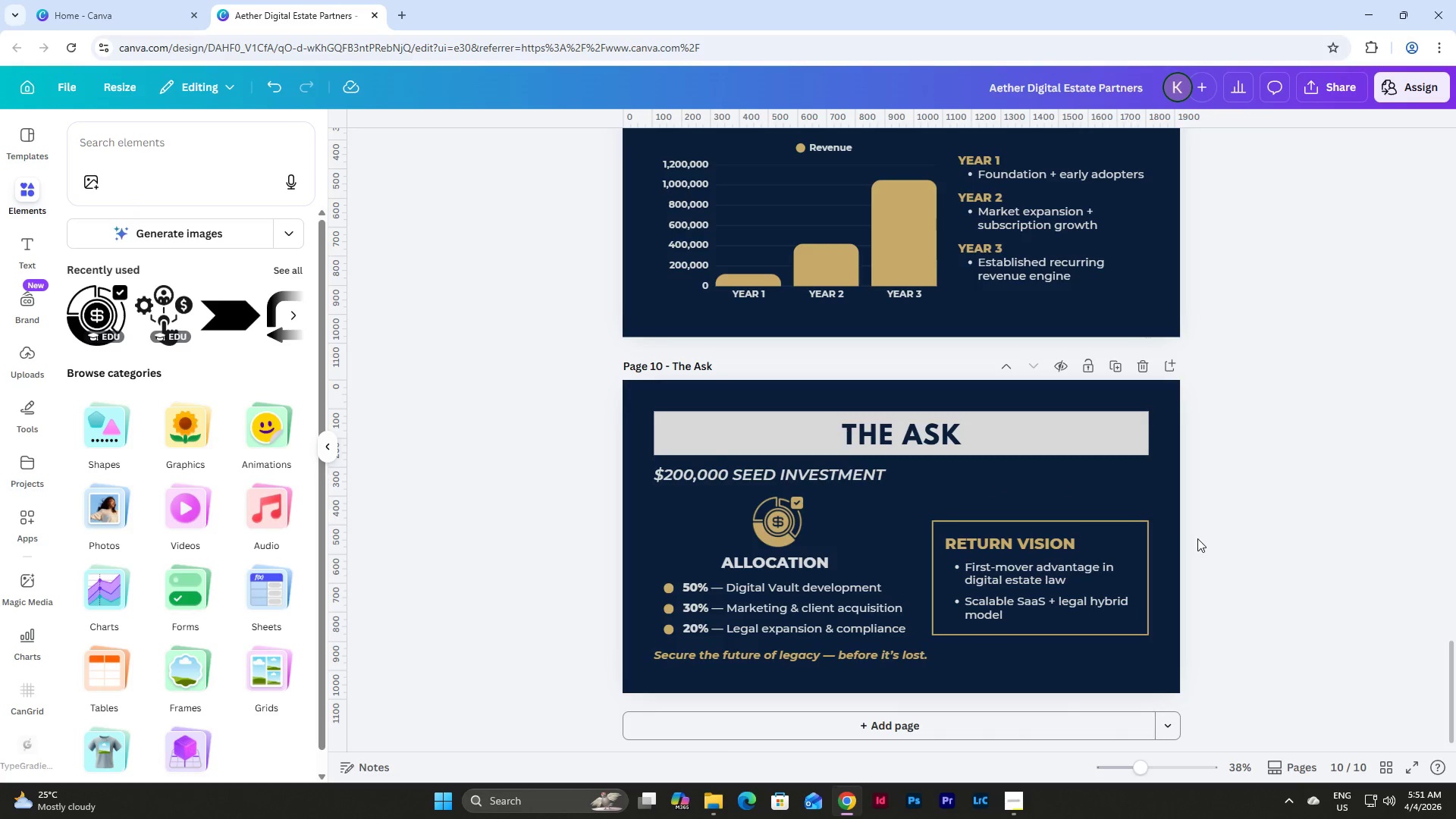 
scroll: coordinate [1235, 564], scroll_direction: down, amount: 3.0
 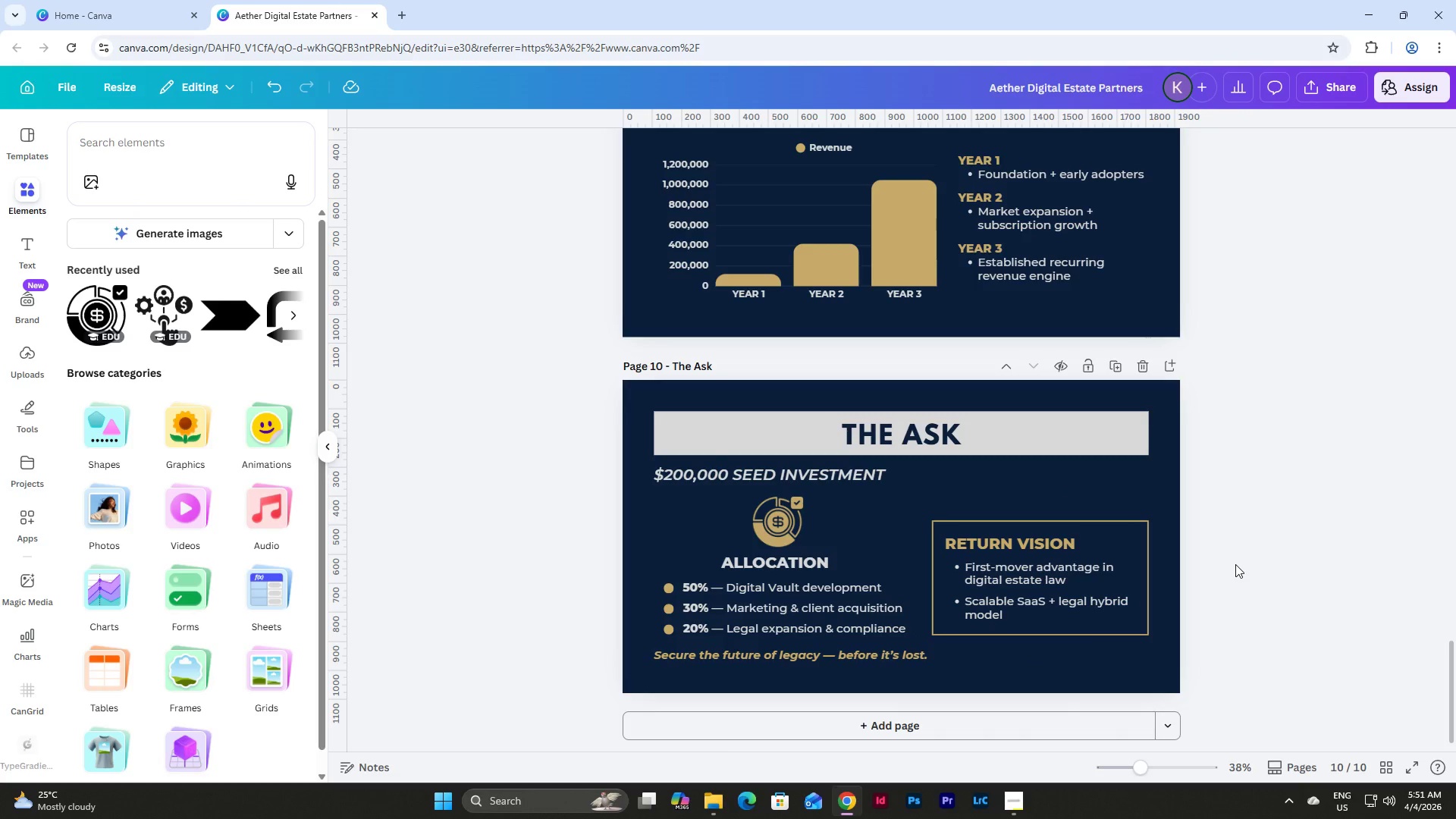 
key(Control+Z)
 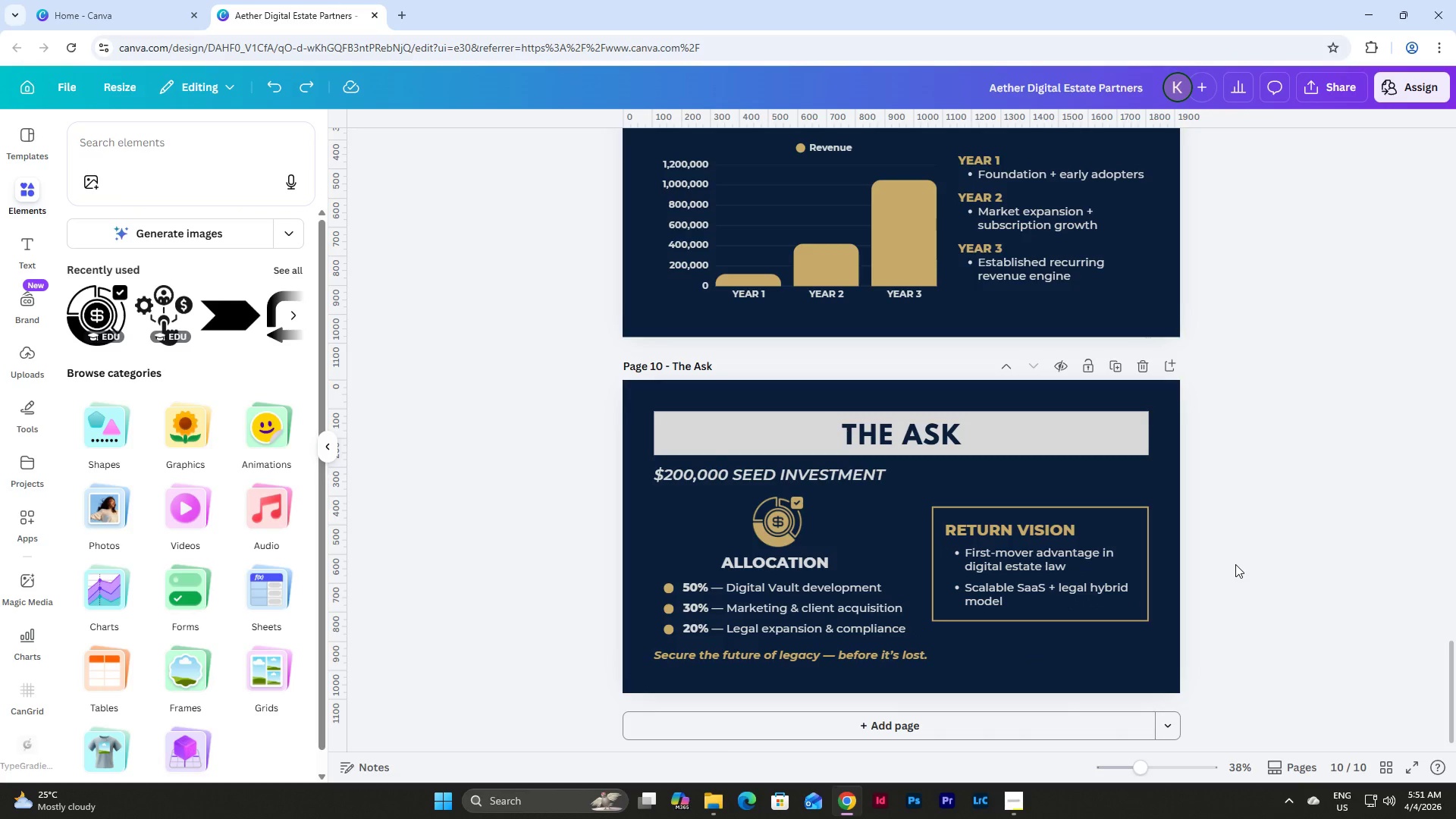 
key(Control+Z)
 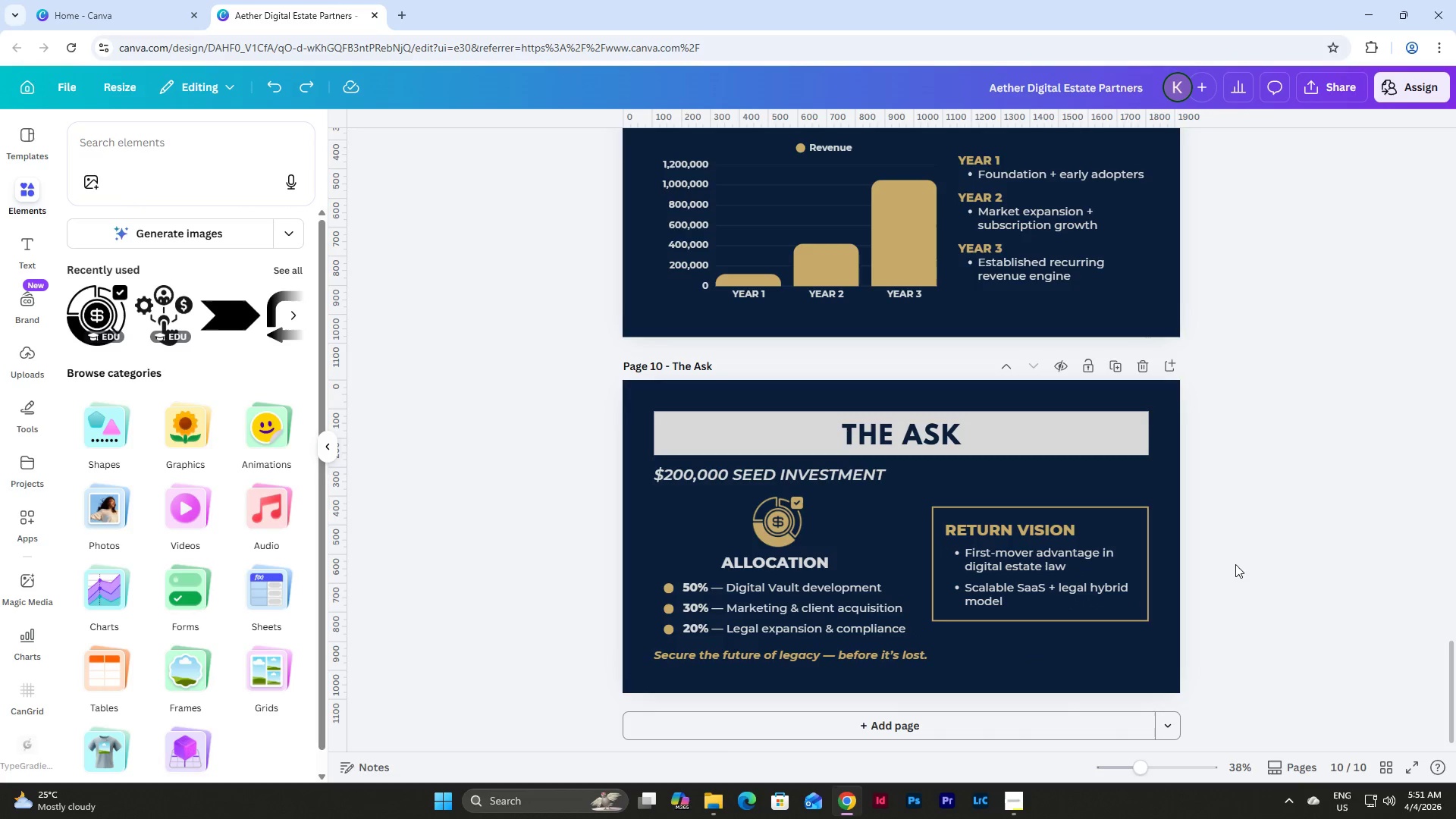 
key(Control+Z)
 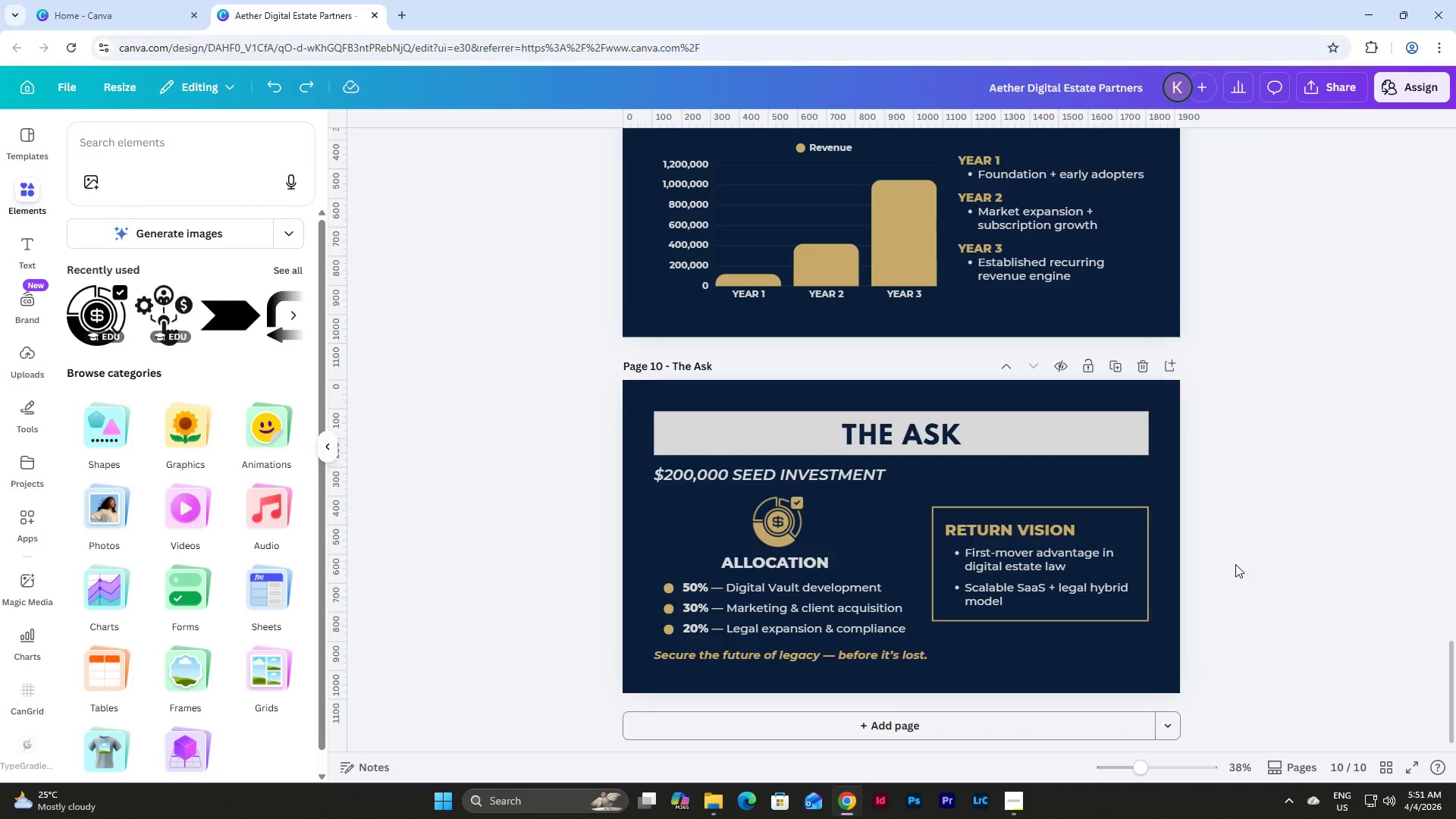 
key(Control+Z)
 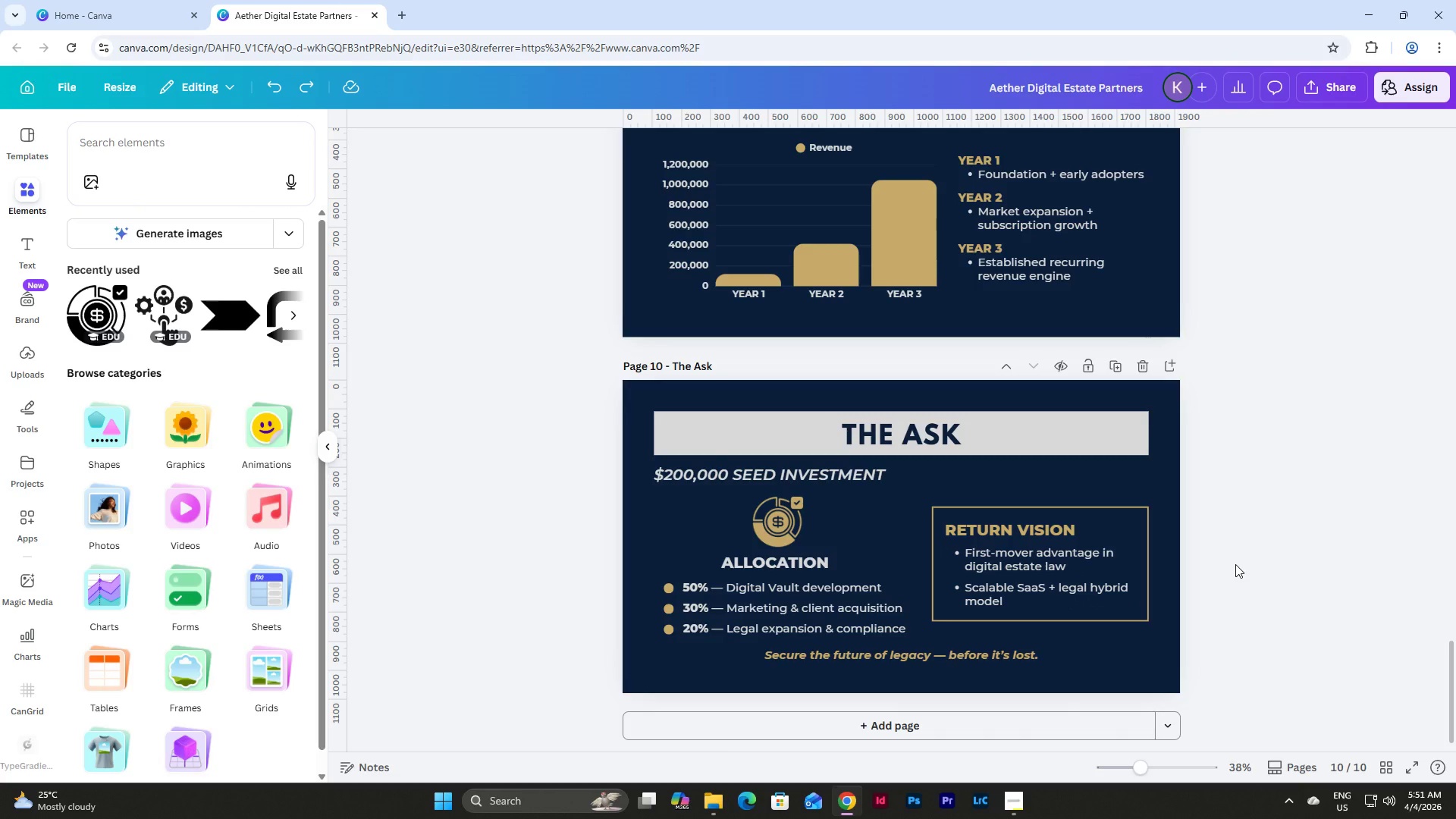 
scroll: coordinate [1235, 564], scroll_direction: up, amount: 20.0
 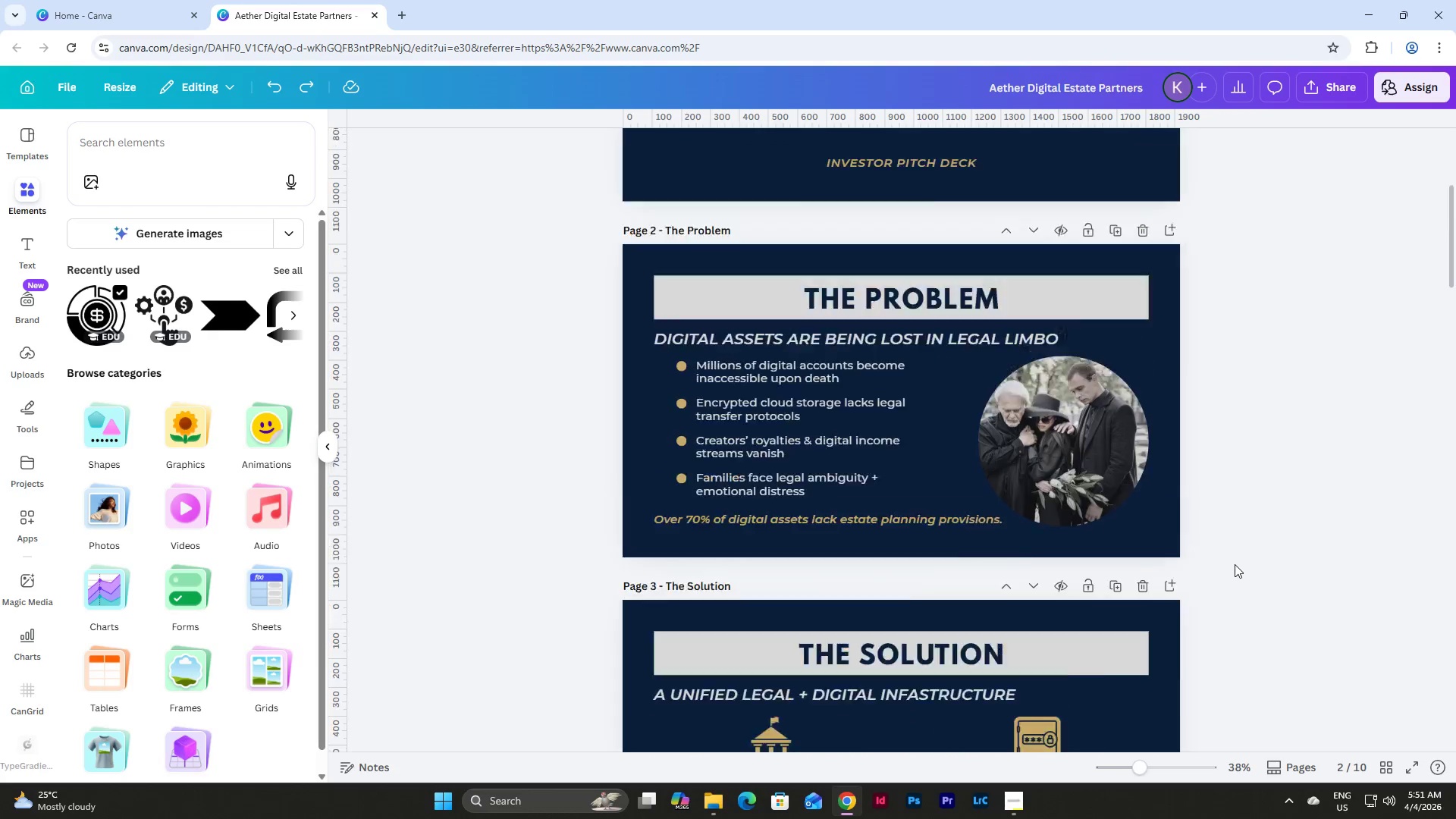 
scroll: coordinate [1235, 564], scroll_direction: down, amount: 4.0
 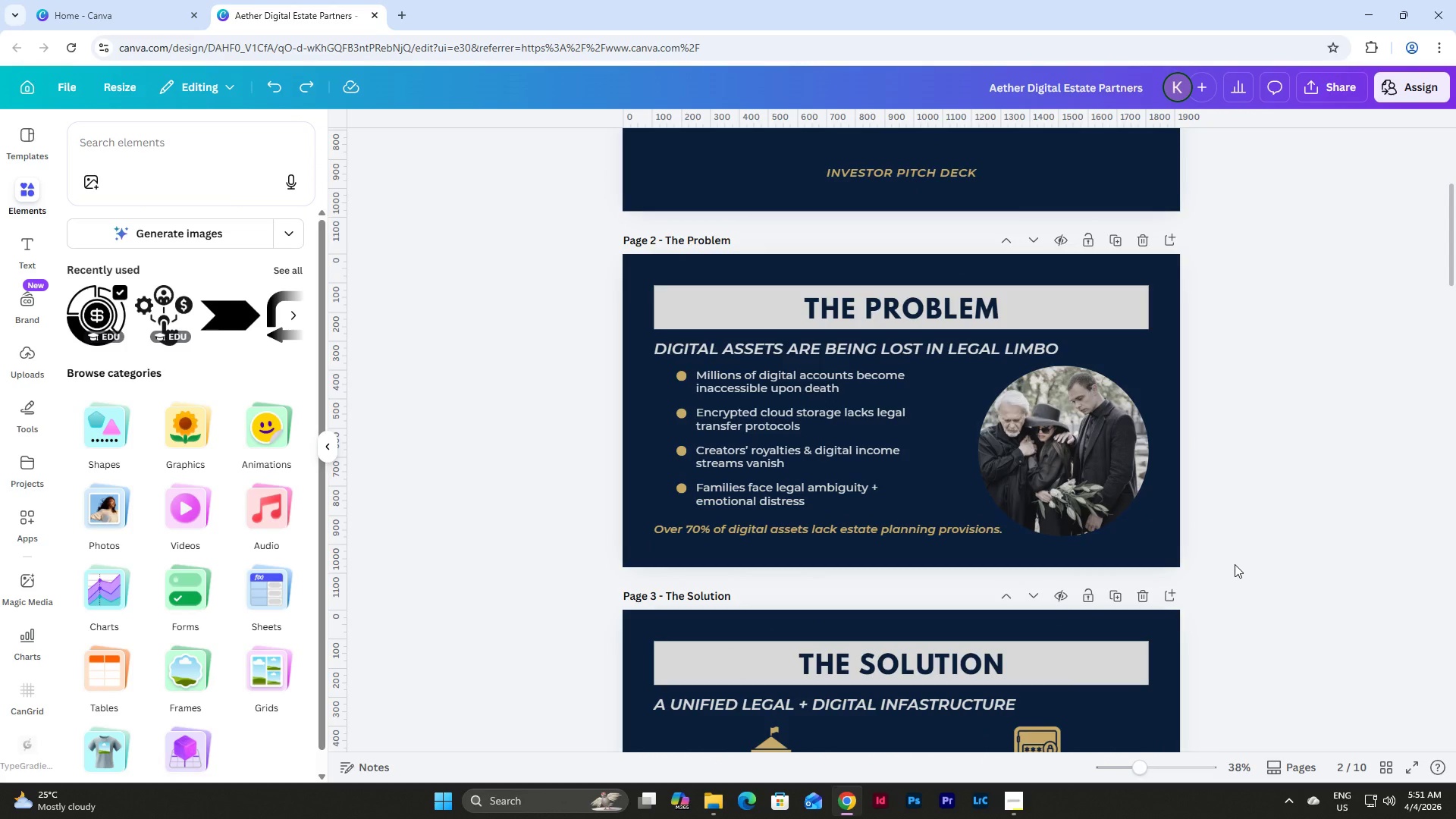 
double_click([1053, 441])
 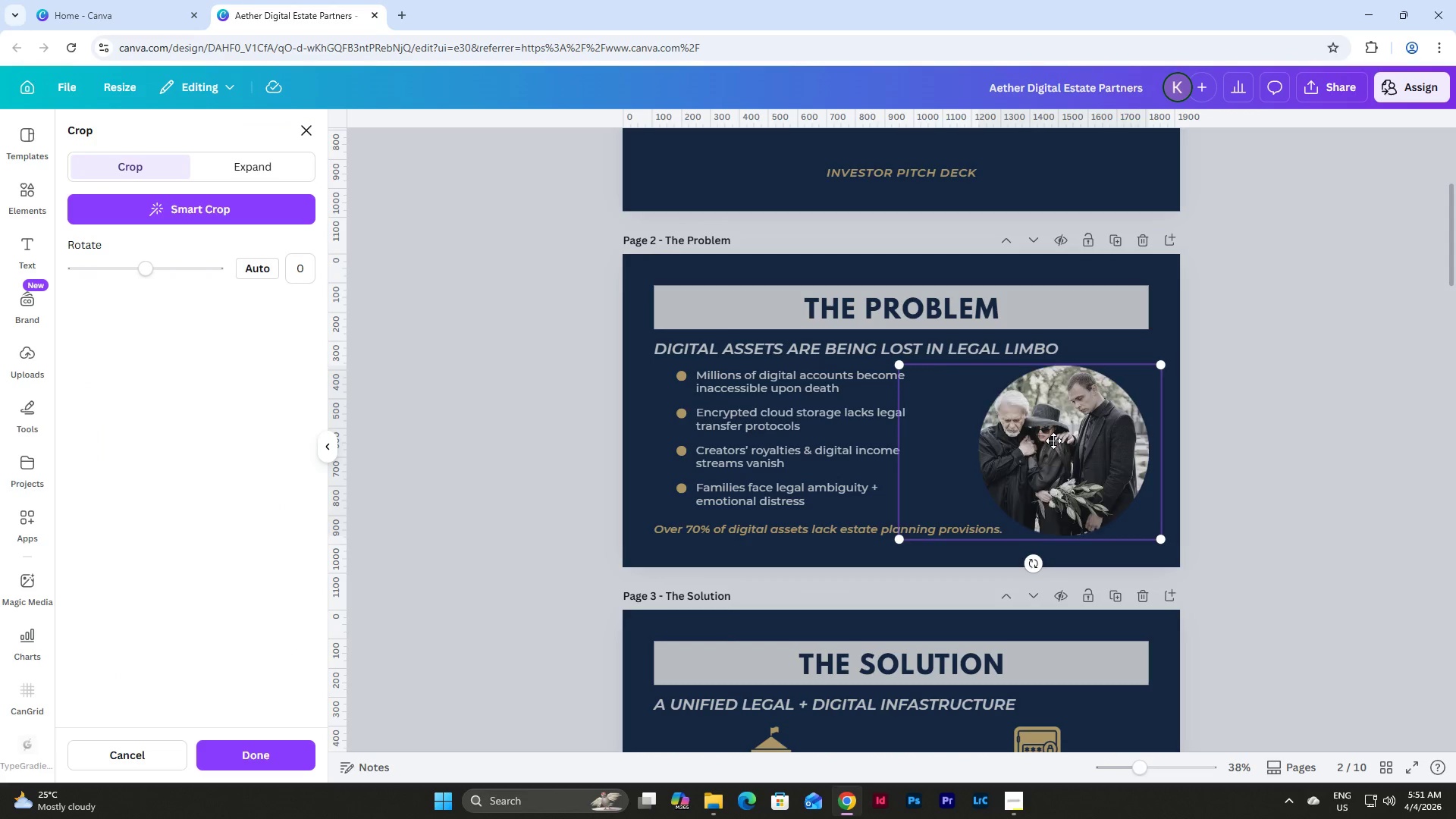 
left_click_drag(start_coordinate=[1053, 441], to_coordinate=[1066, 441])
 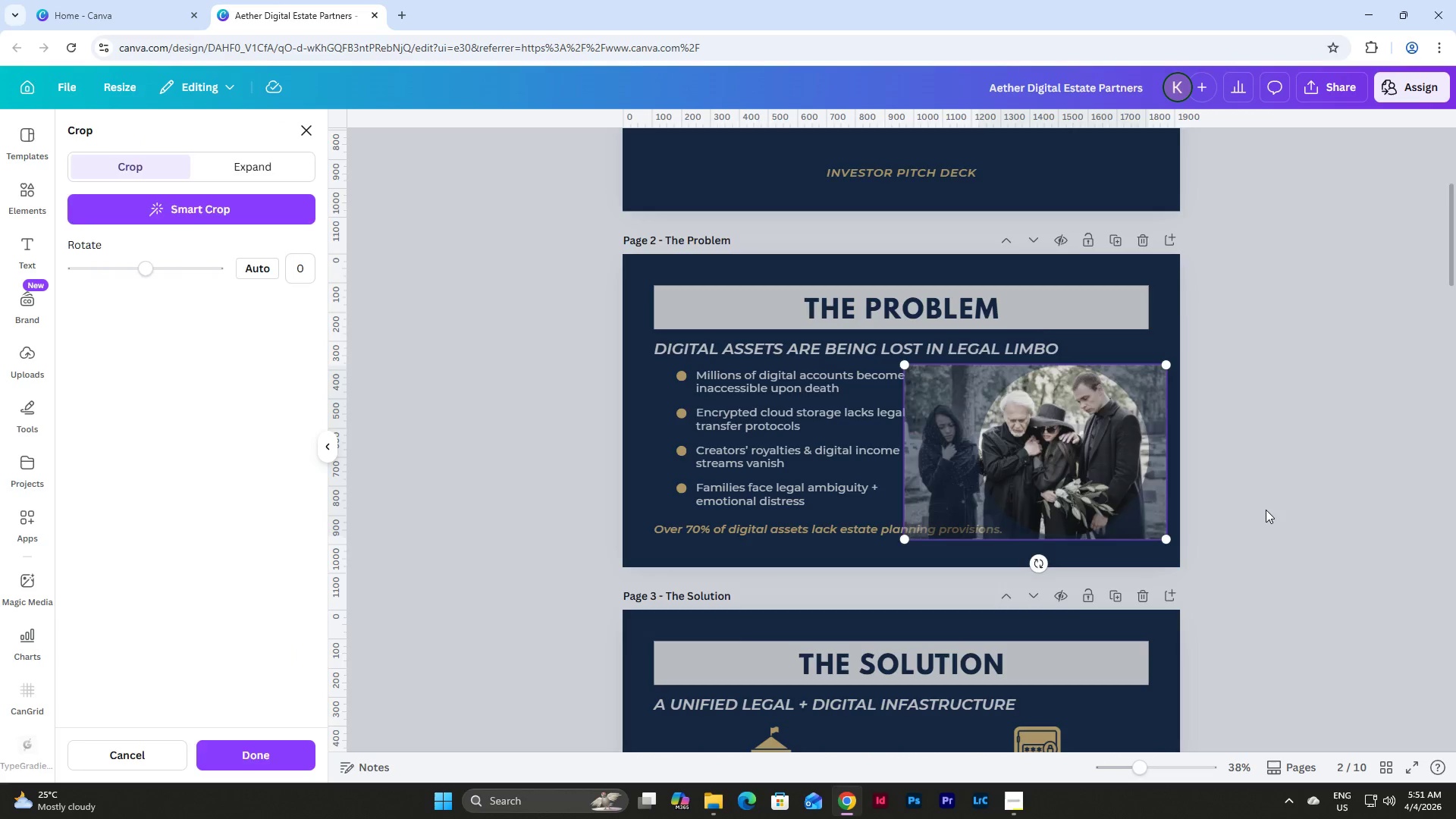 
left_click([1266, 510])
 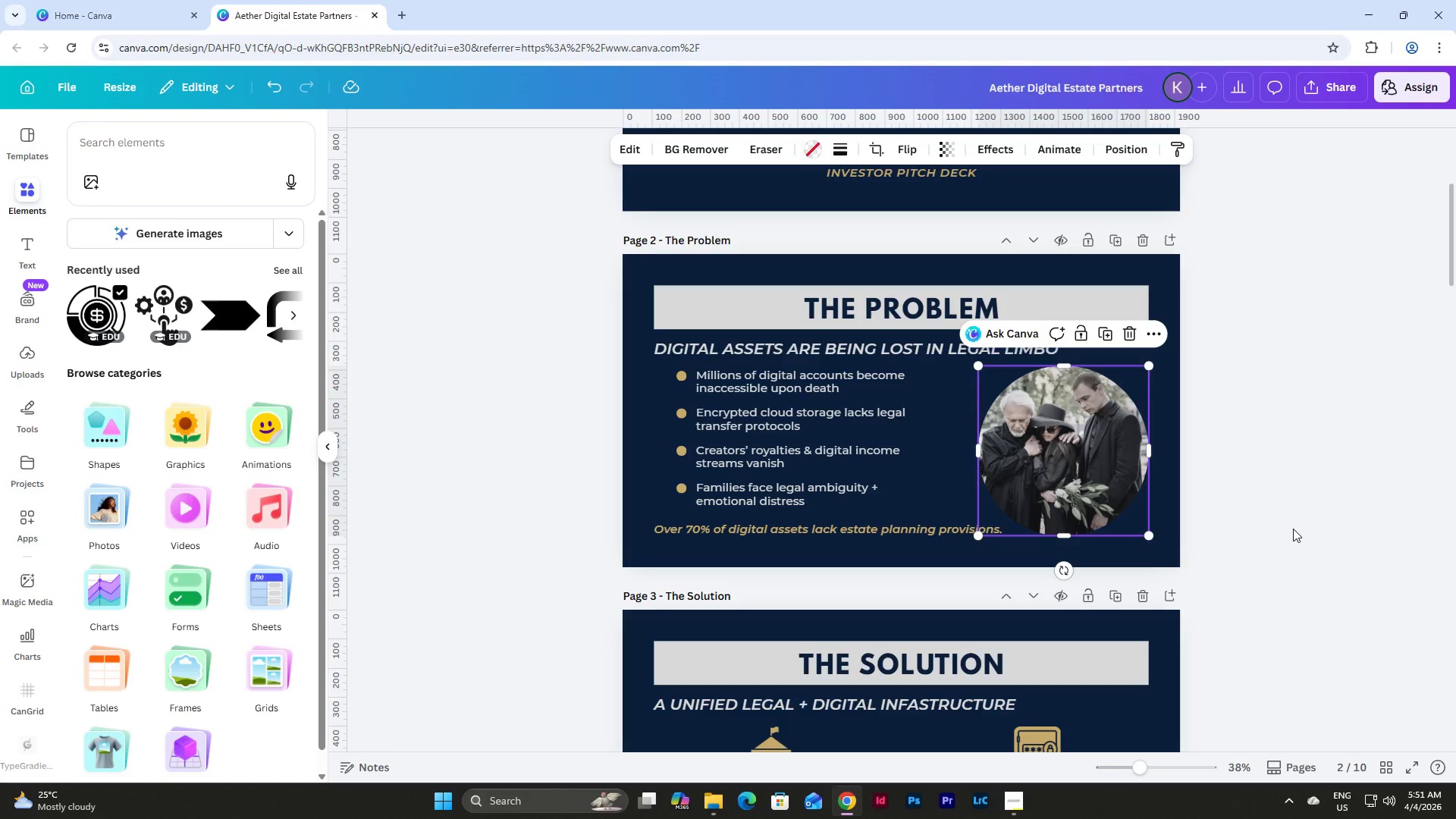 
left_click([1293, 525])
 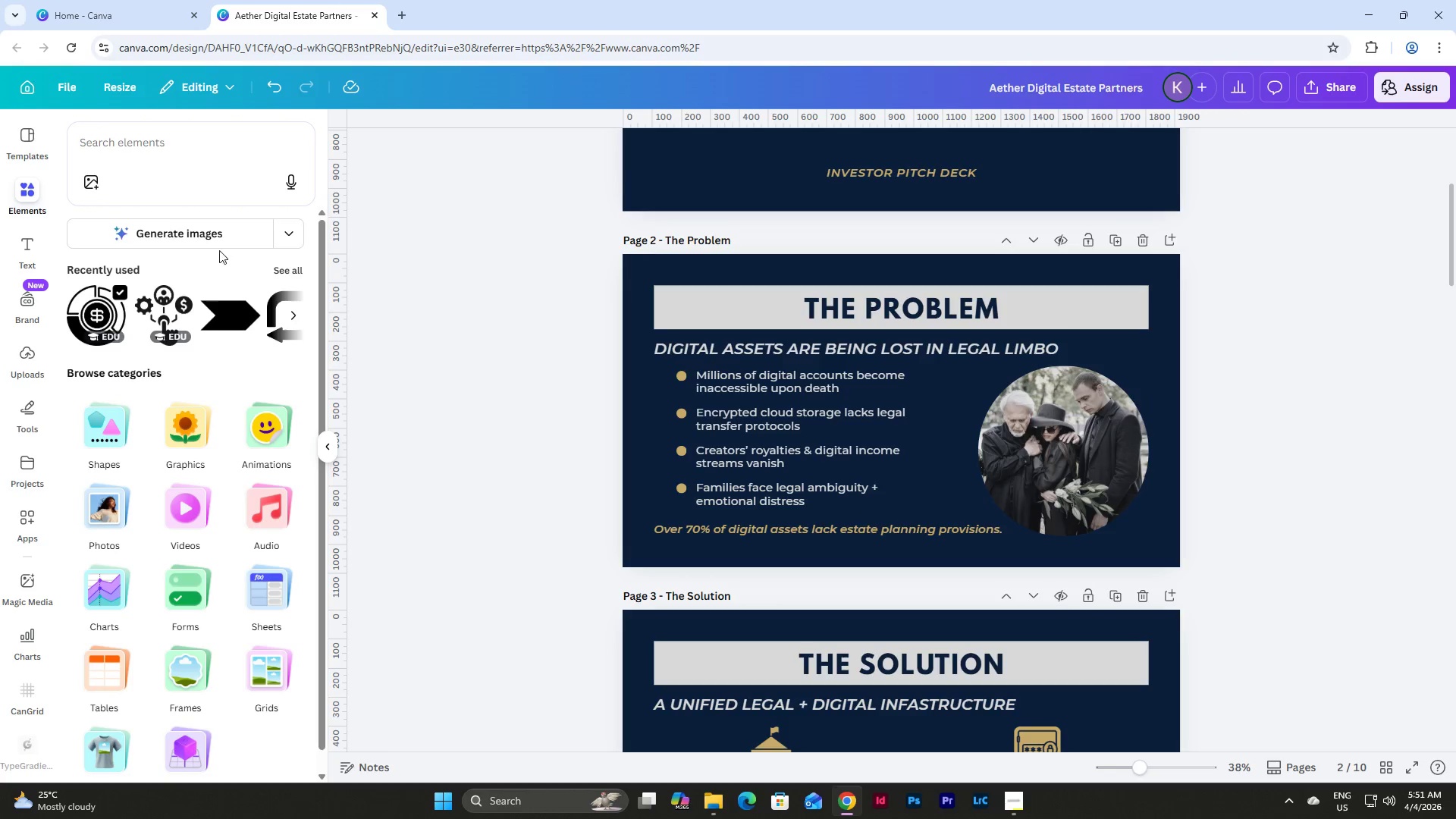 
mouse_move([143, 118])
 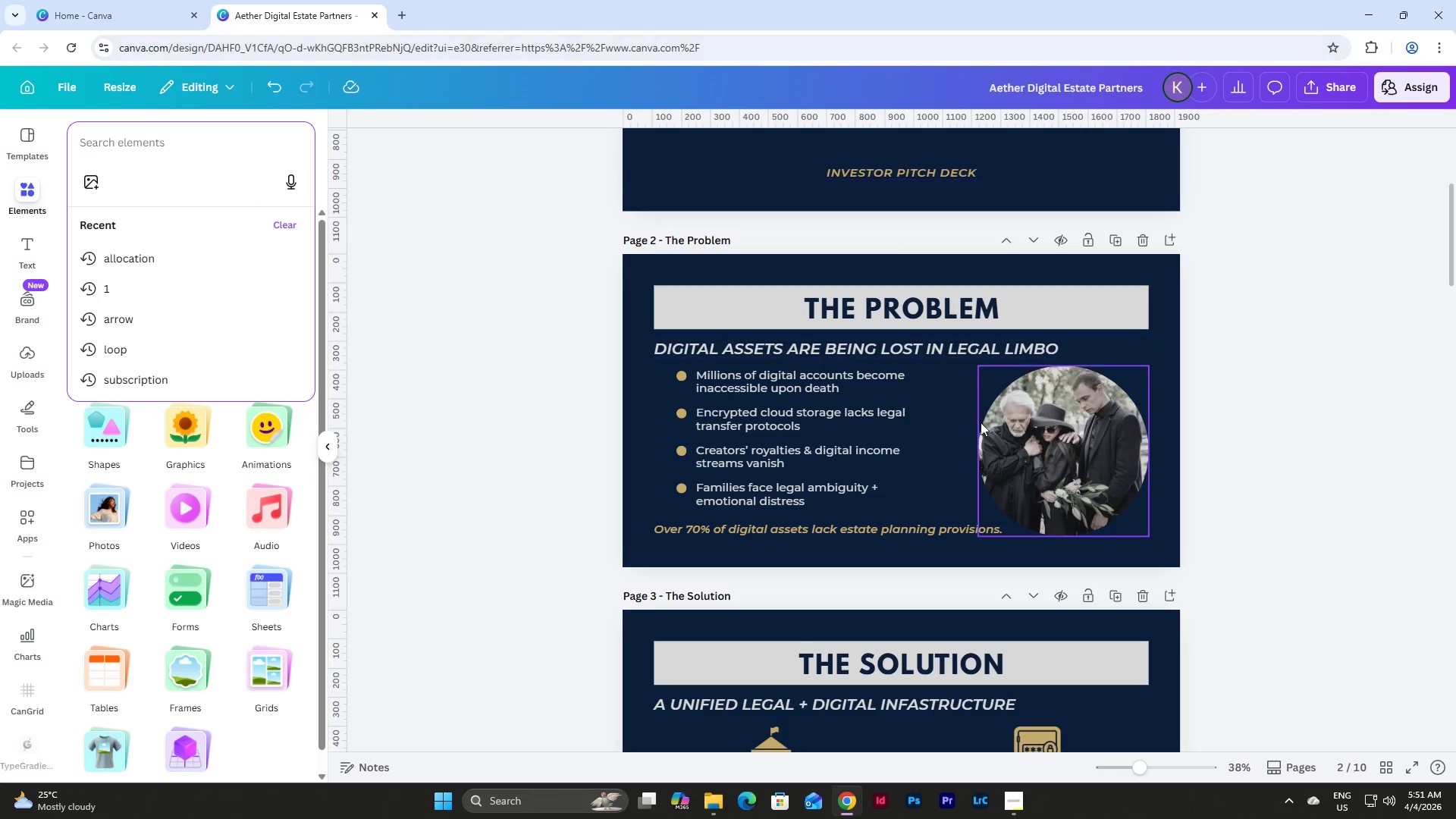 
left_click([1046, 451])
 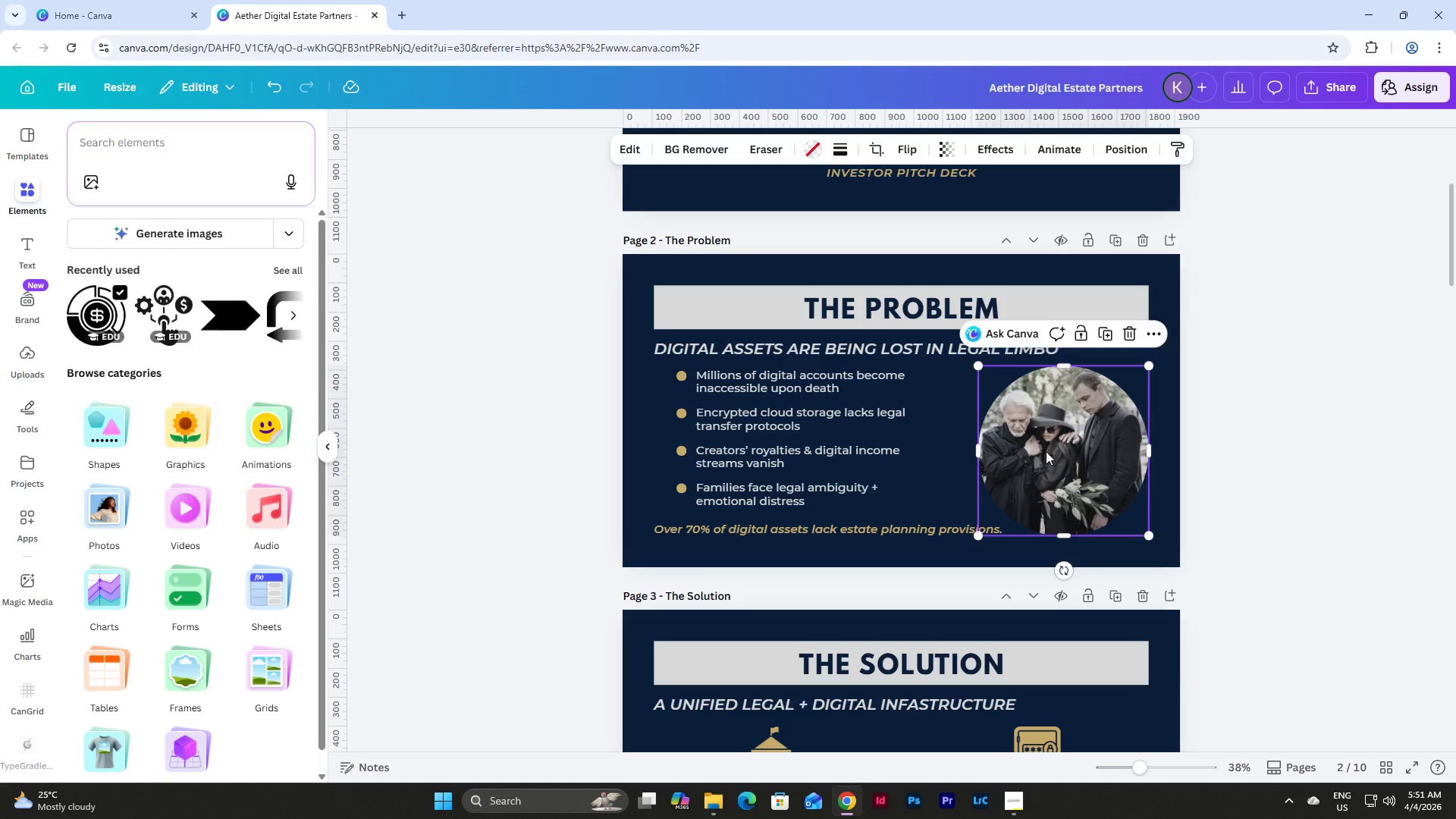 
key(Control+C)
 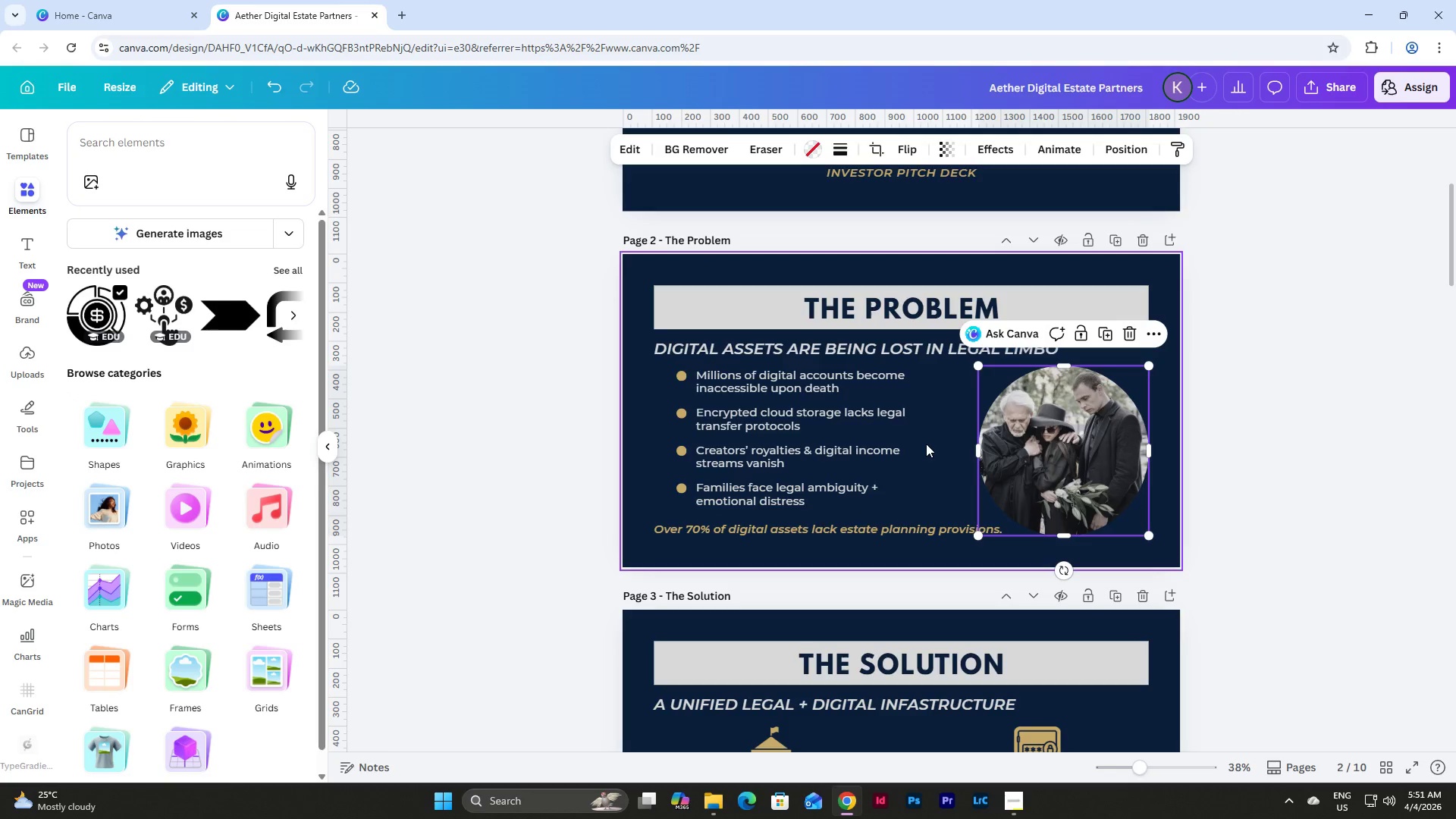 
left_click_drag(start_coordinate=[939, 443], to_coordinate=[946, 442])
 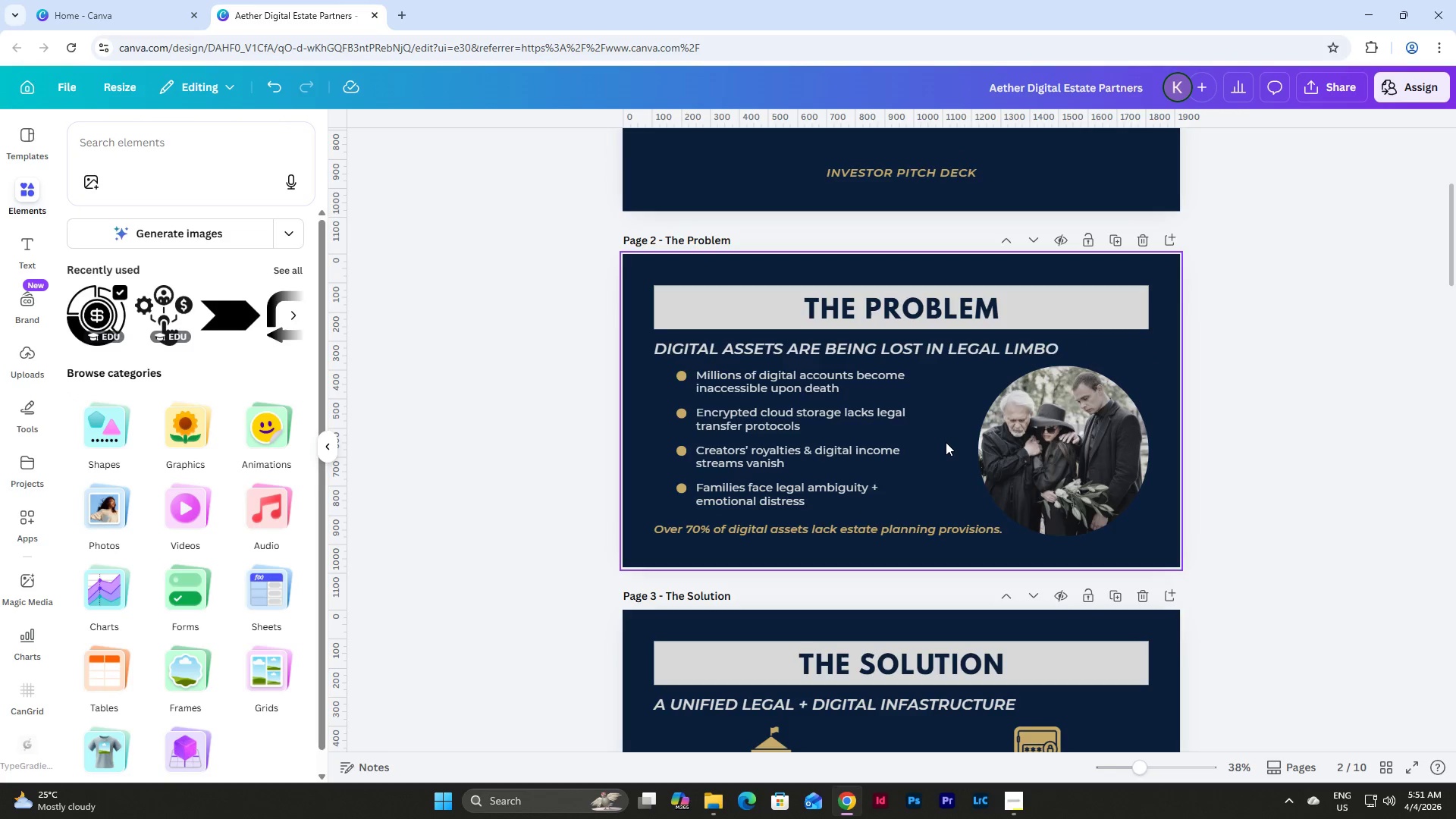 
hold_key(key=ControlLeft, duration=0.48)
 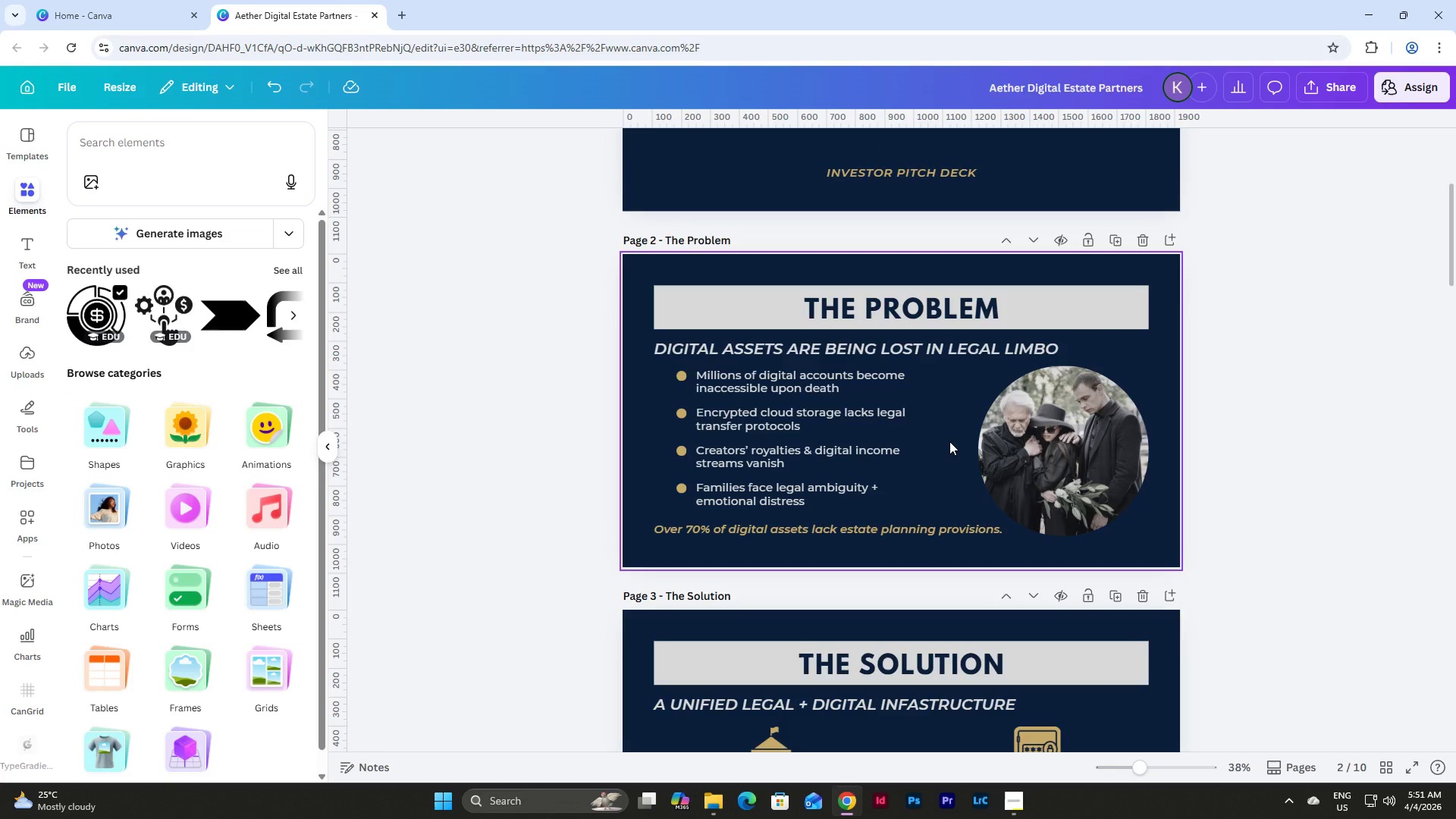 
key(Control+V)
 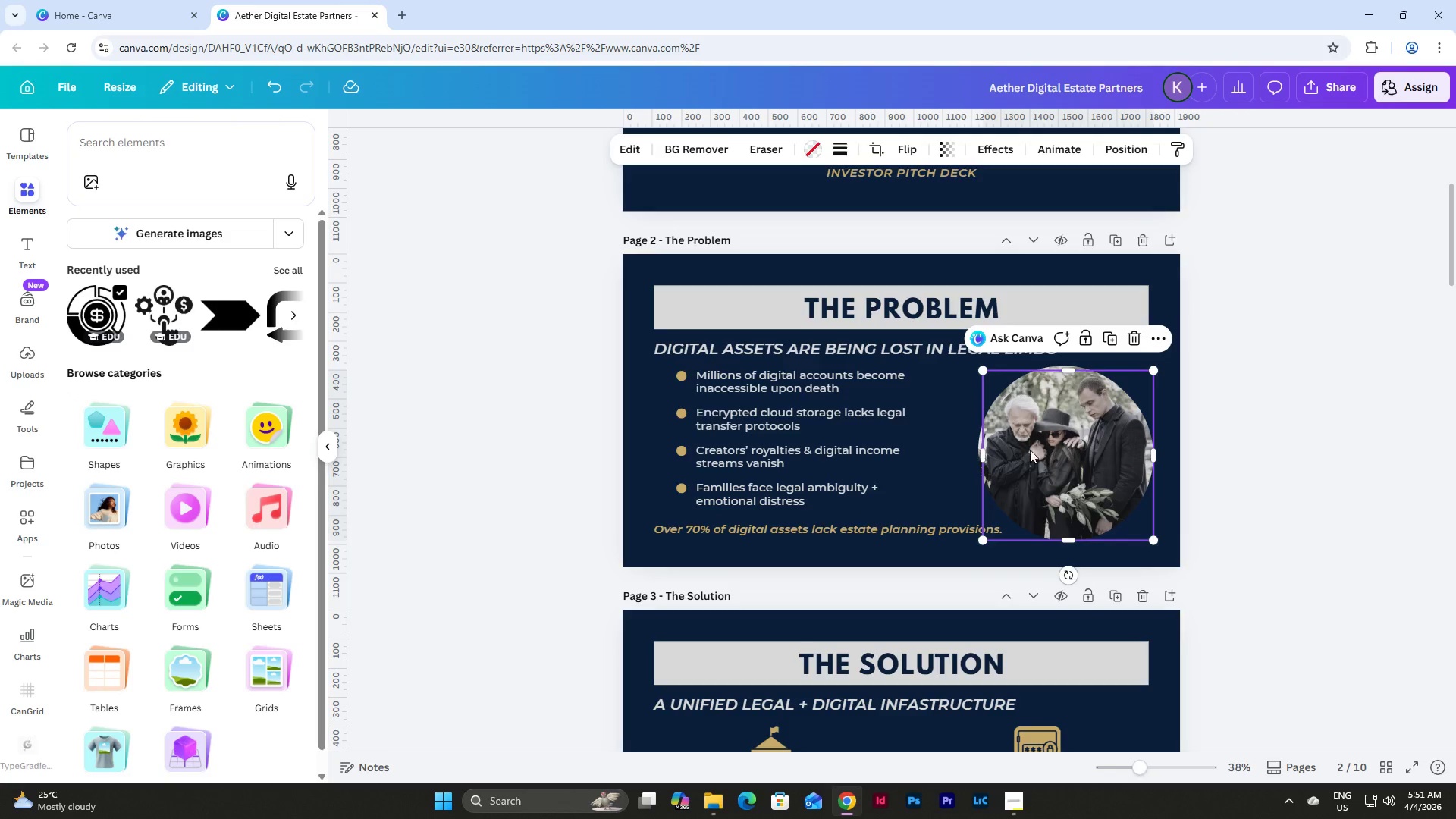 
left_click_drag(start_coordinate=[1061, 445], to_coordinate=[1001, 447])
 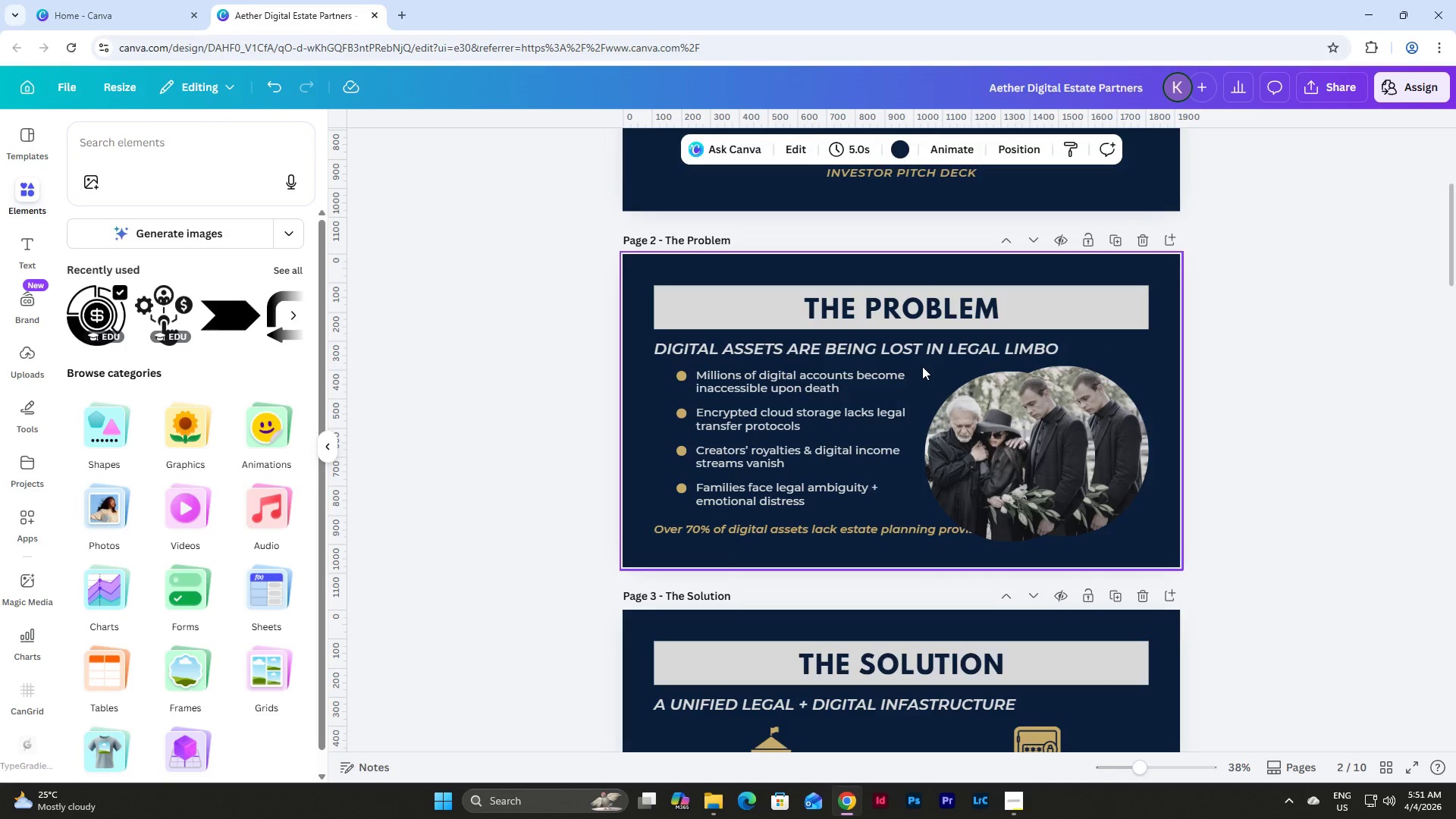 
left_click([996, 414])
 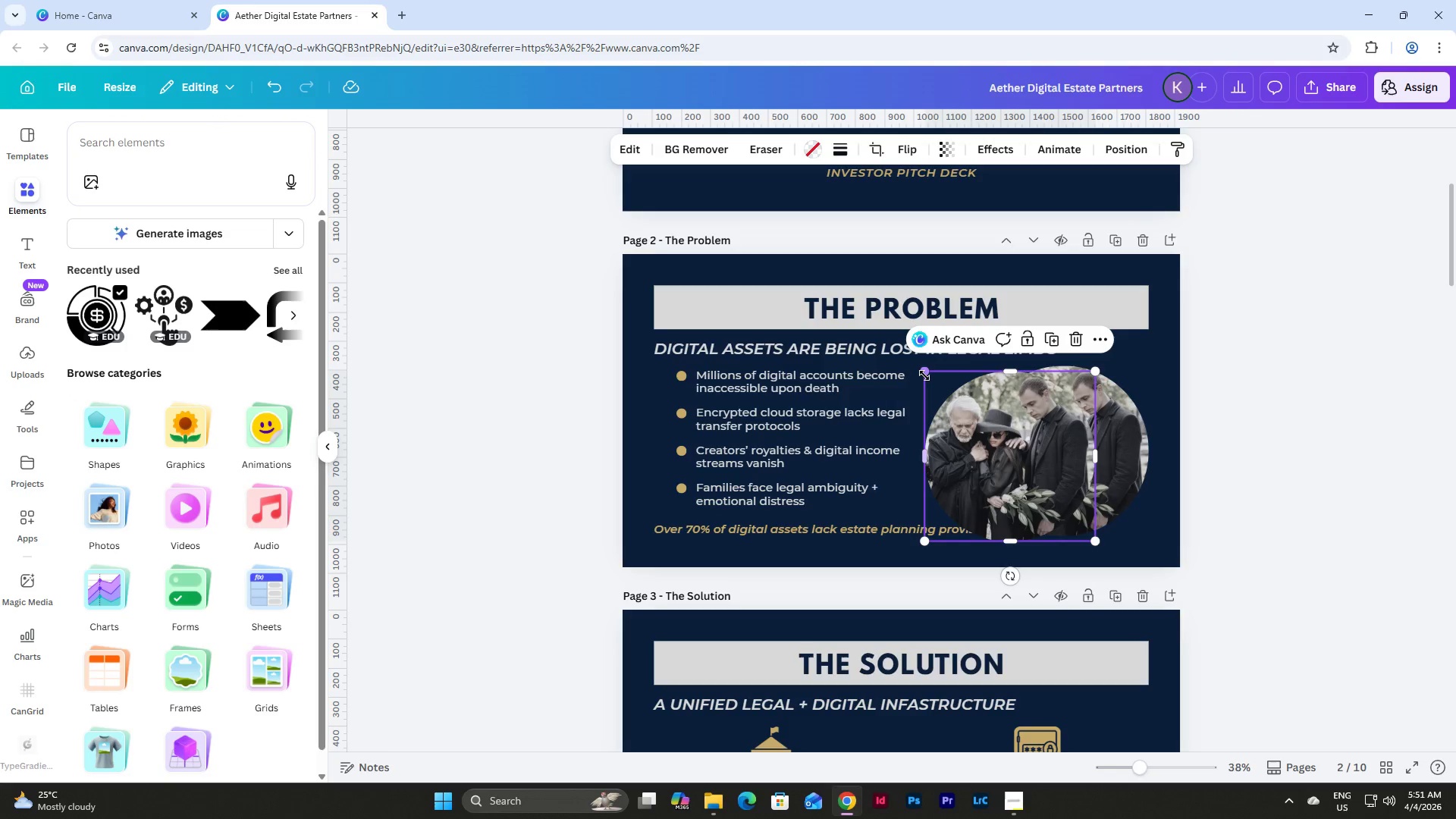 
left_click_drag(start_coordinate=[924, 375], to_coordinate=[1012, 427])
 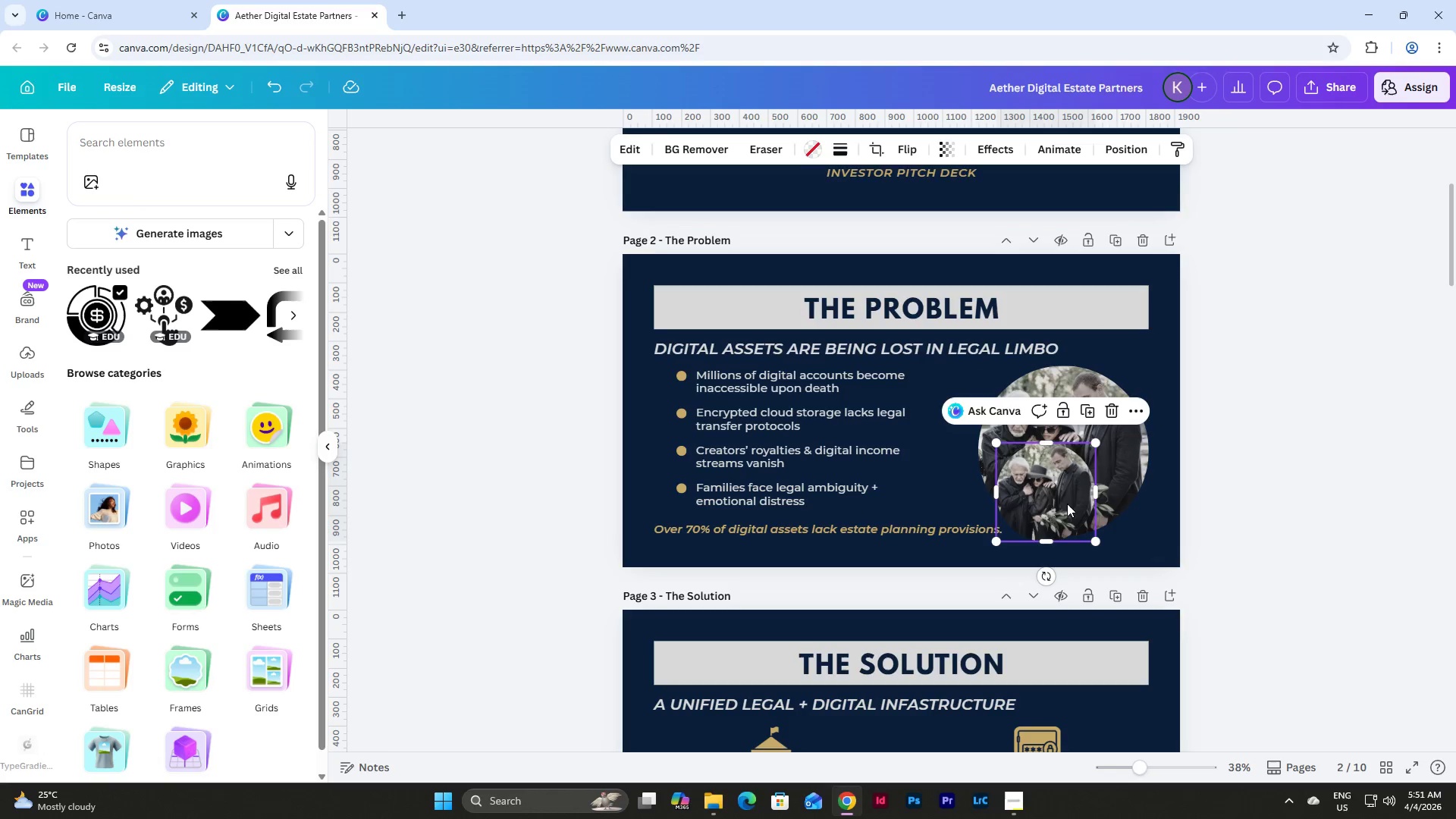 
left_click_drag(start_coordinate=[1067, 504], to_coordinate=[1011, 479])
 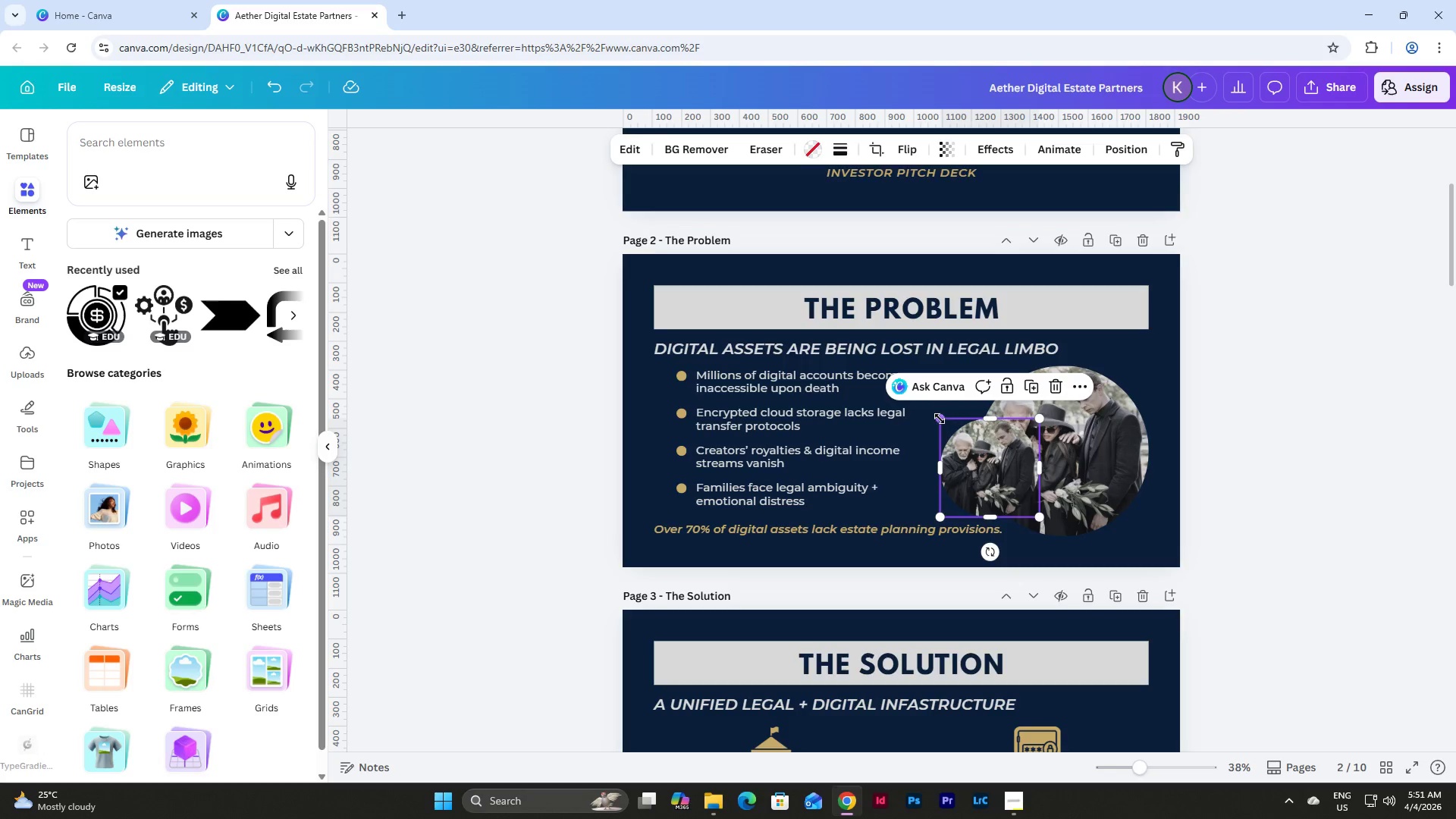 
left_click_drag(start_coordinate=[939, 419], to_coordinate=[956, 428])
 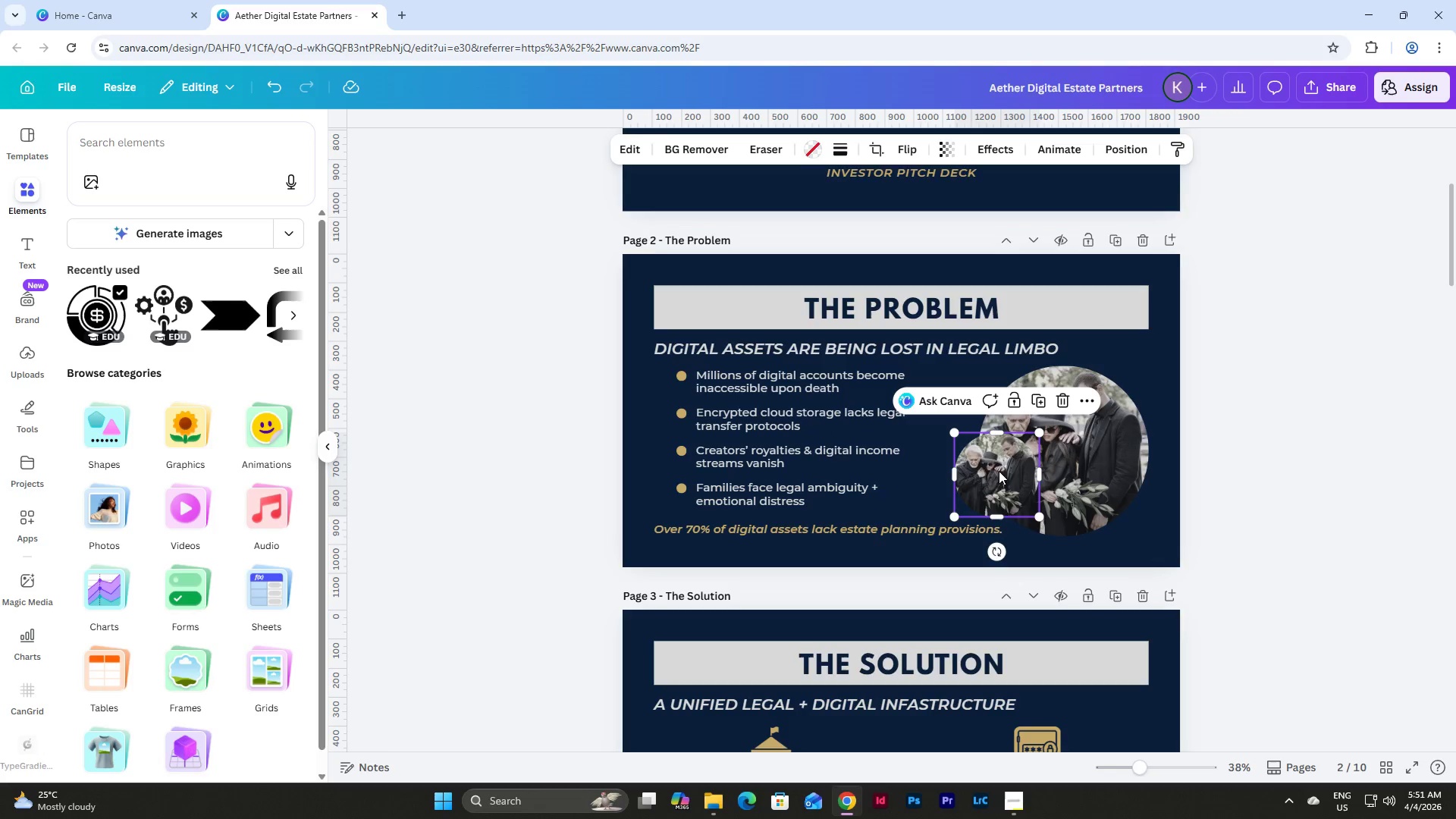 
left_click_drag(start_coordinate=[1007, 473], to_coordinate=[976, 473])
 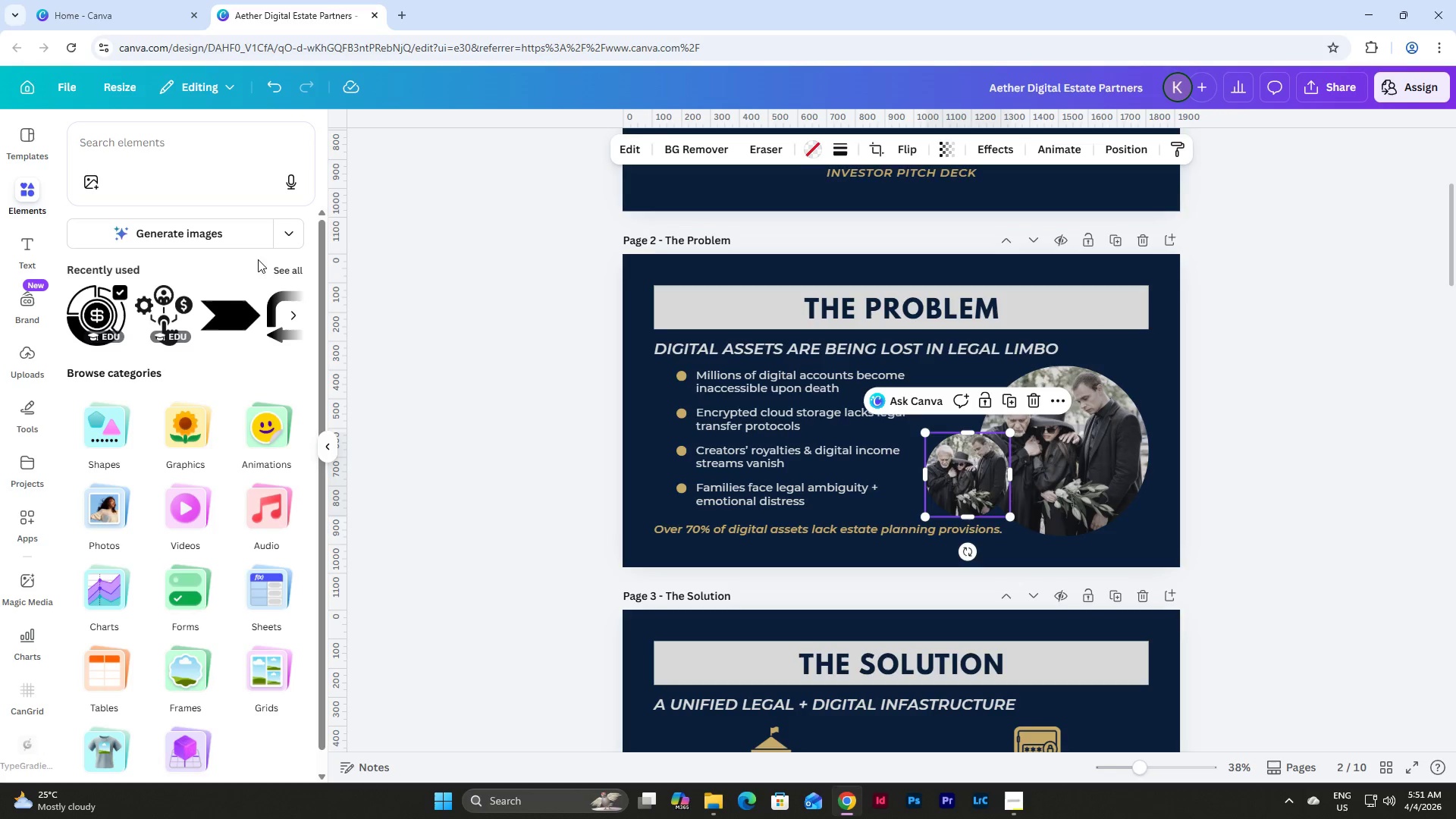 
left_click([194, 165])
 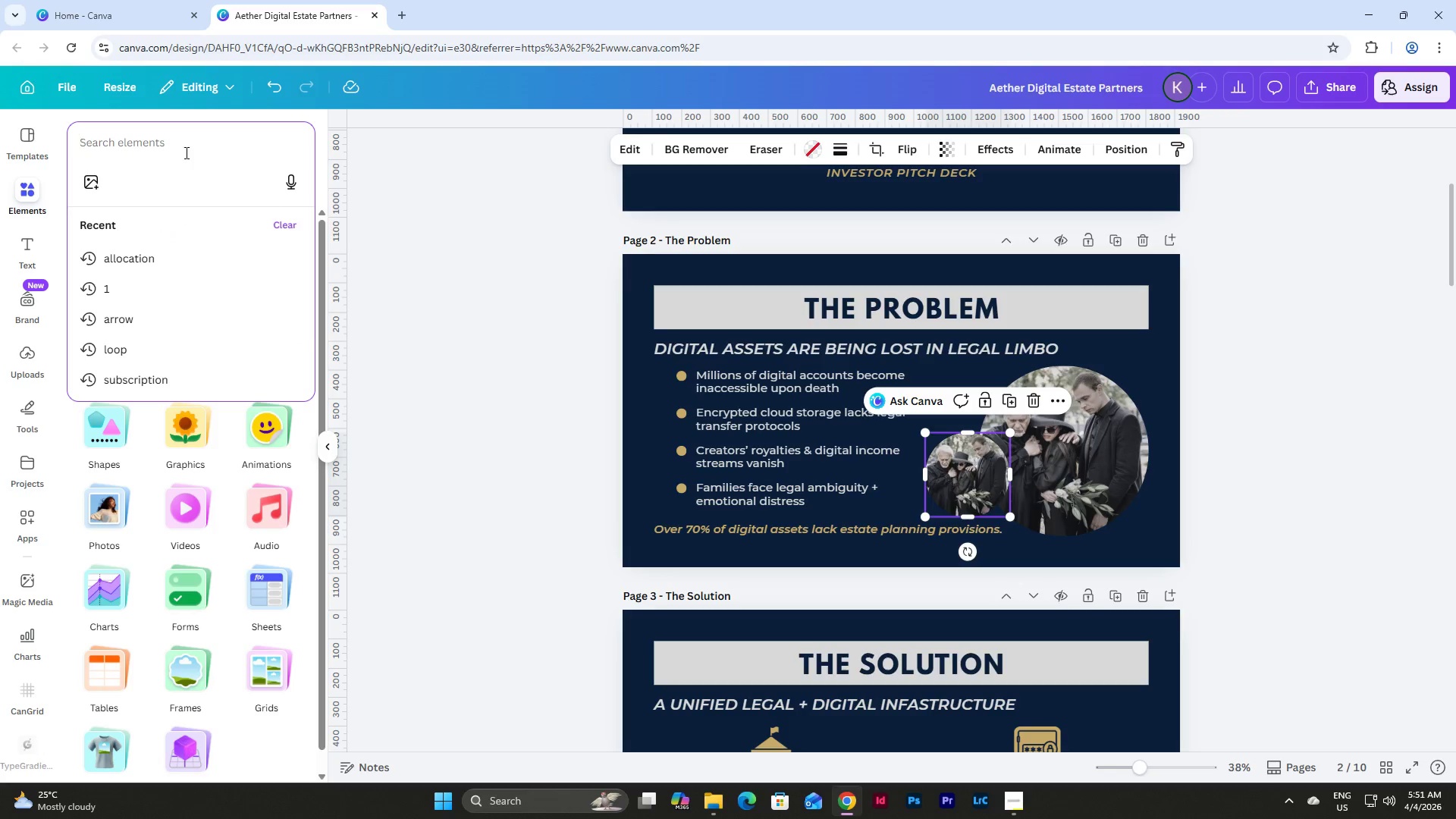 
type(digital asset)
 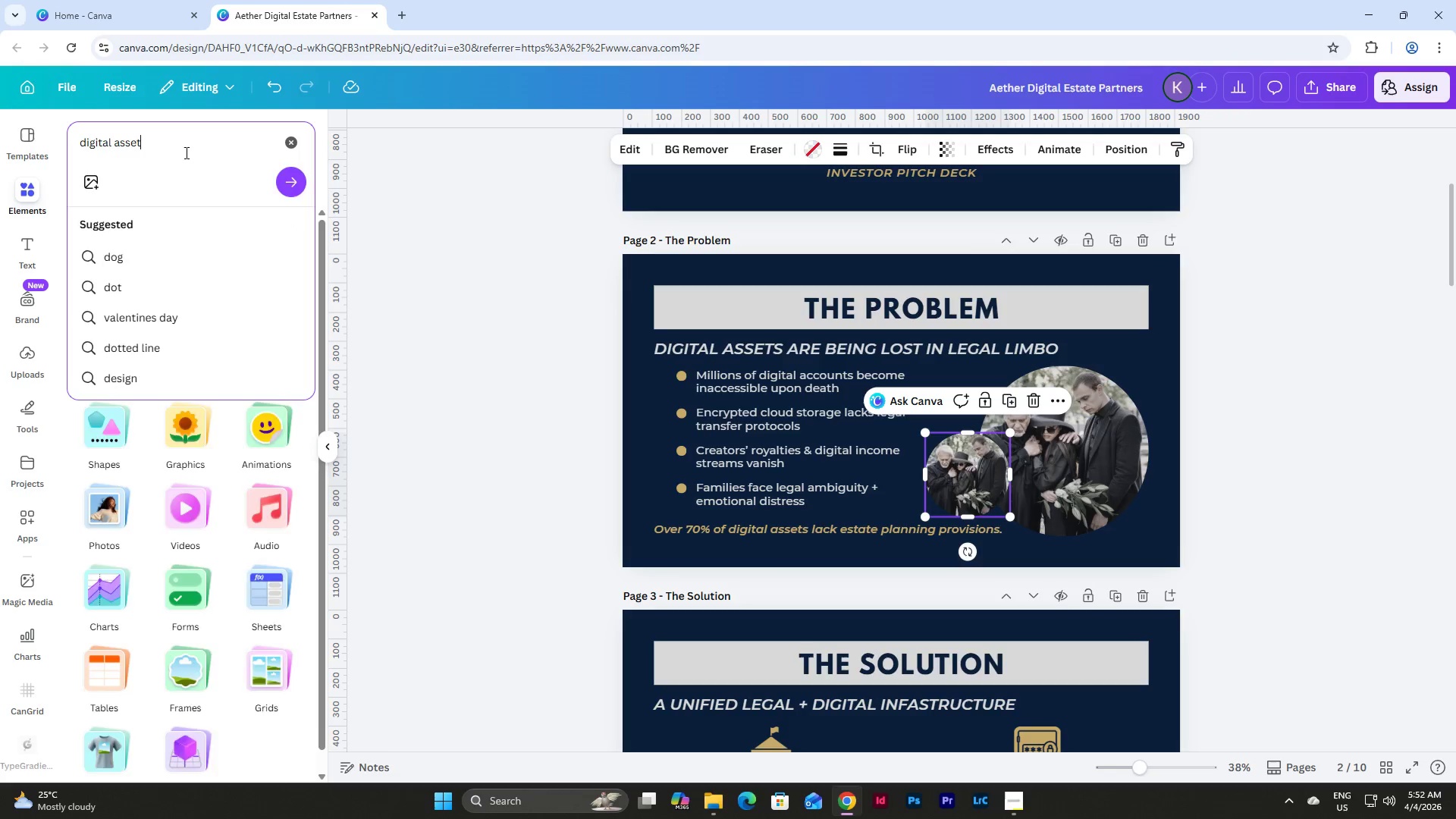 
key(Enter)
 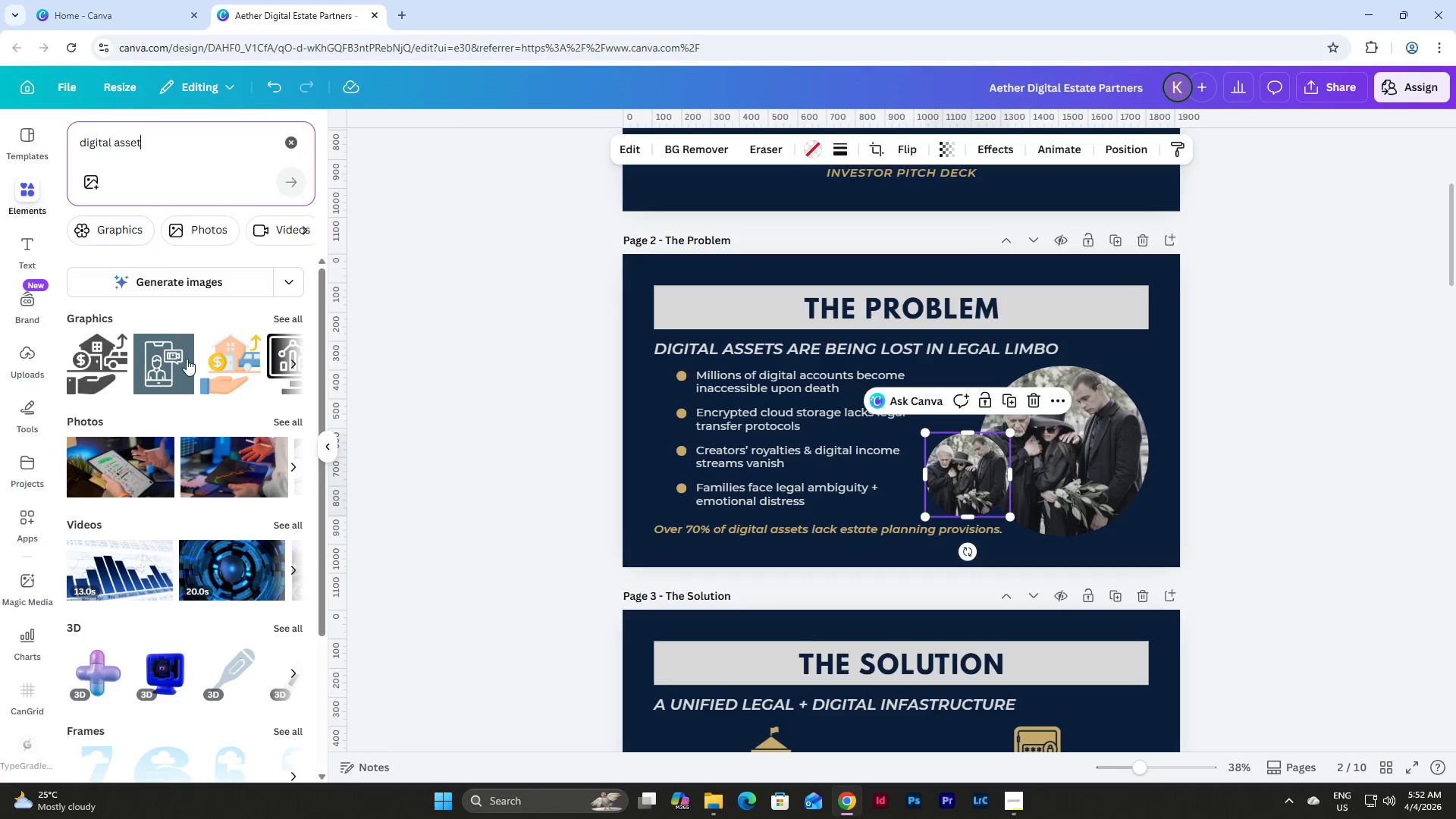 
left_click([277, 419])
 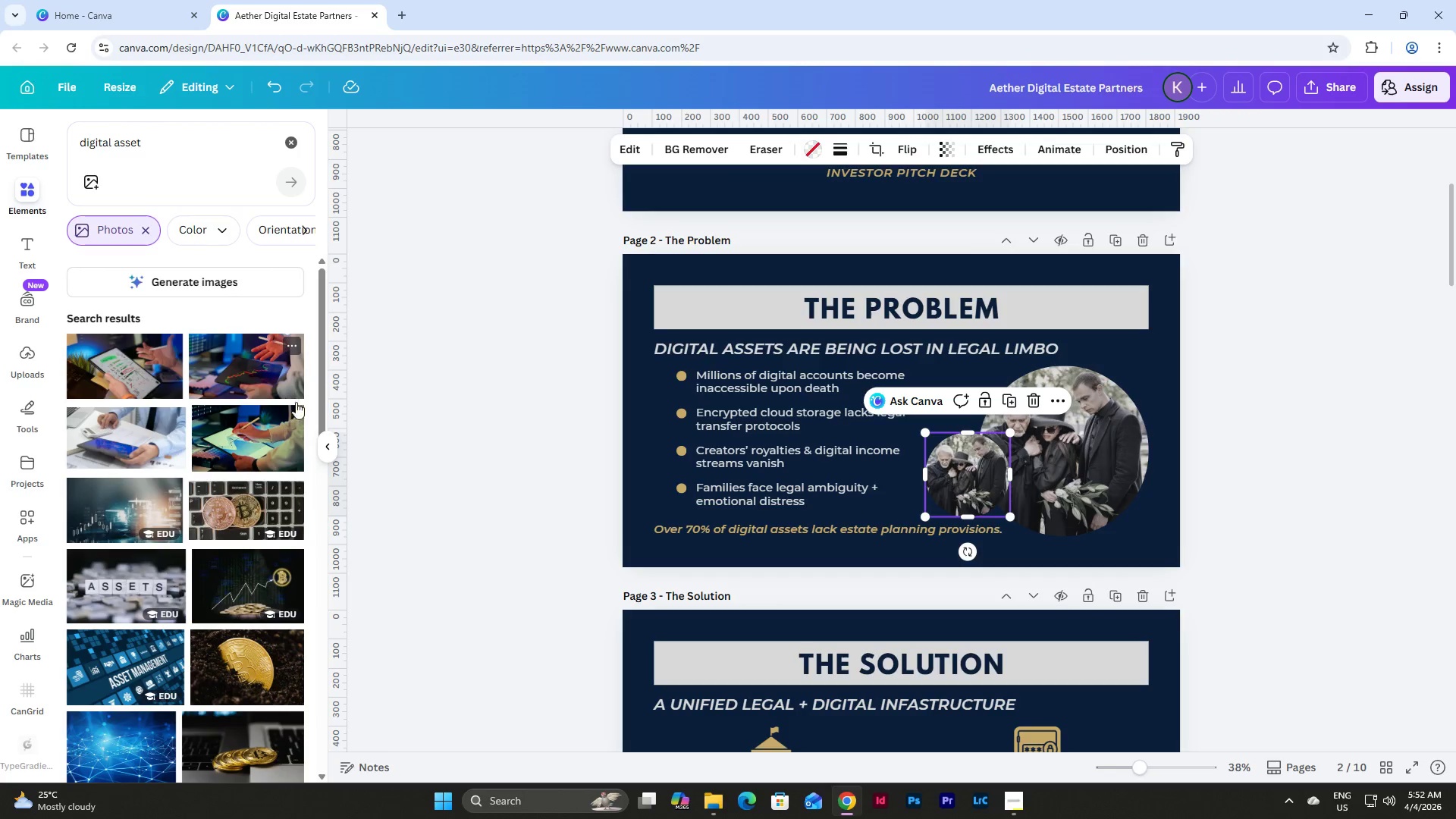 
left_click_drag(start_coordinate=[240, 580], to_coordinate=[977, 474])
 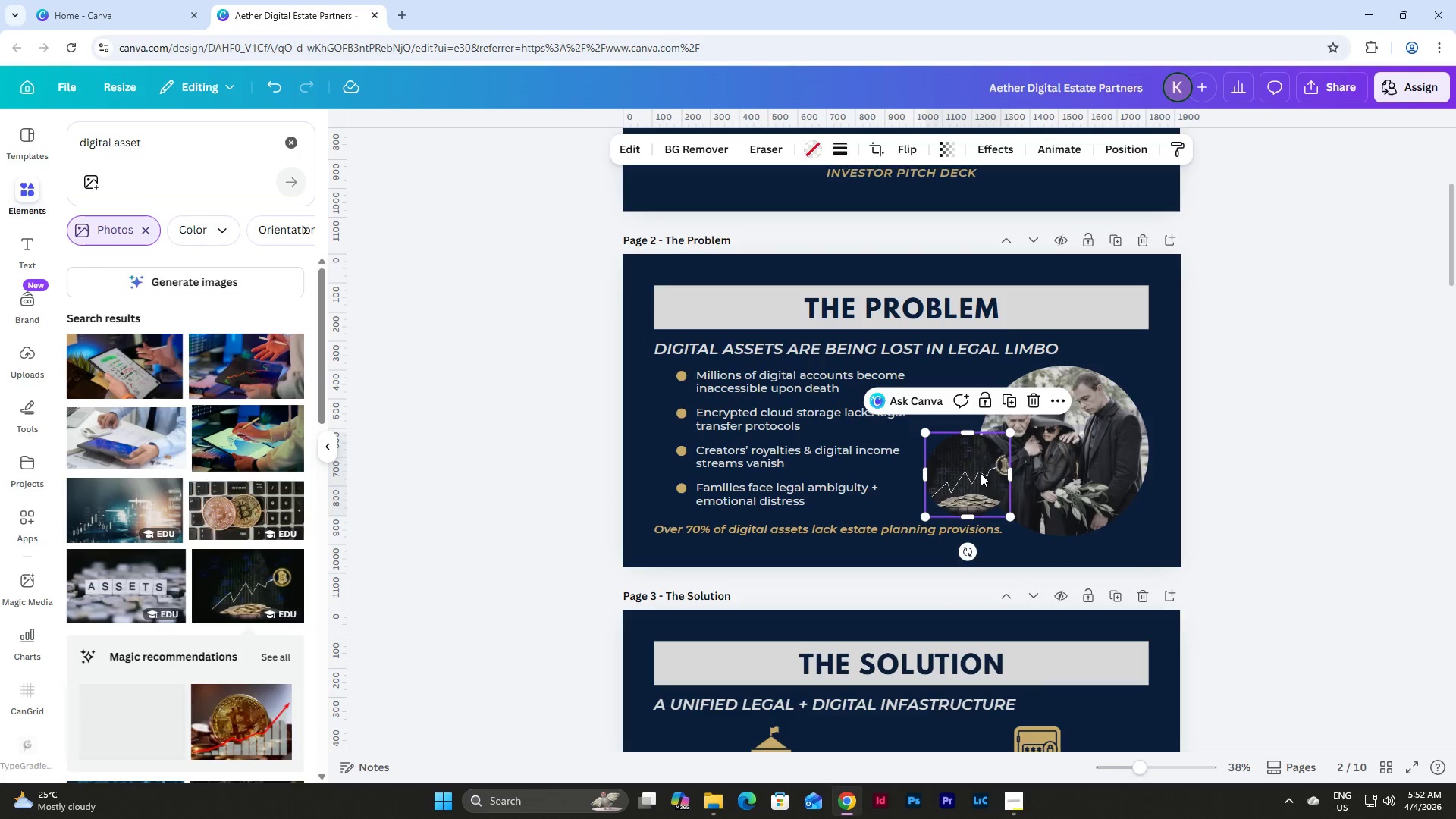 
double_click([981, 473])
 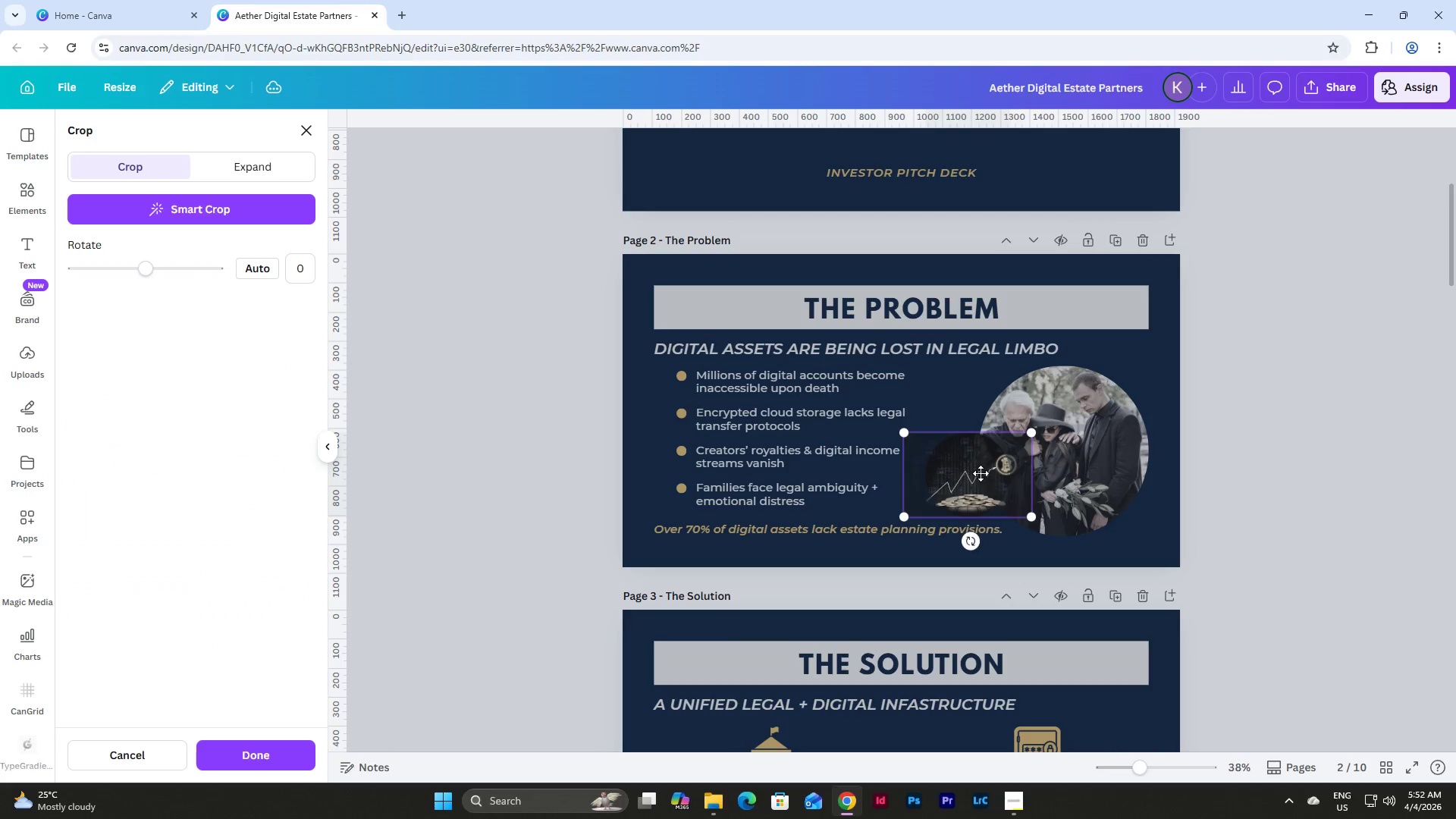 
left_click_drag(start_coordinate=[981, 473], to_coordinate=[951, 474])
 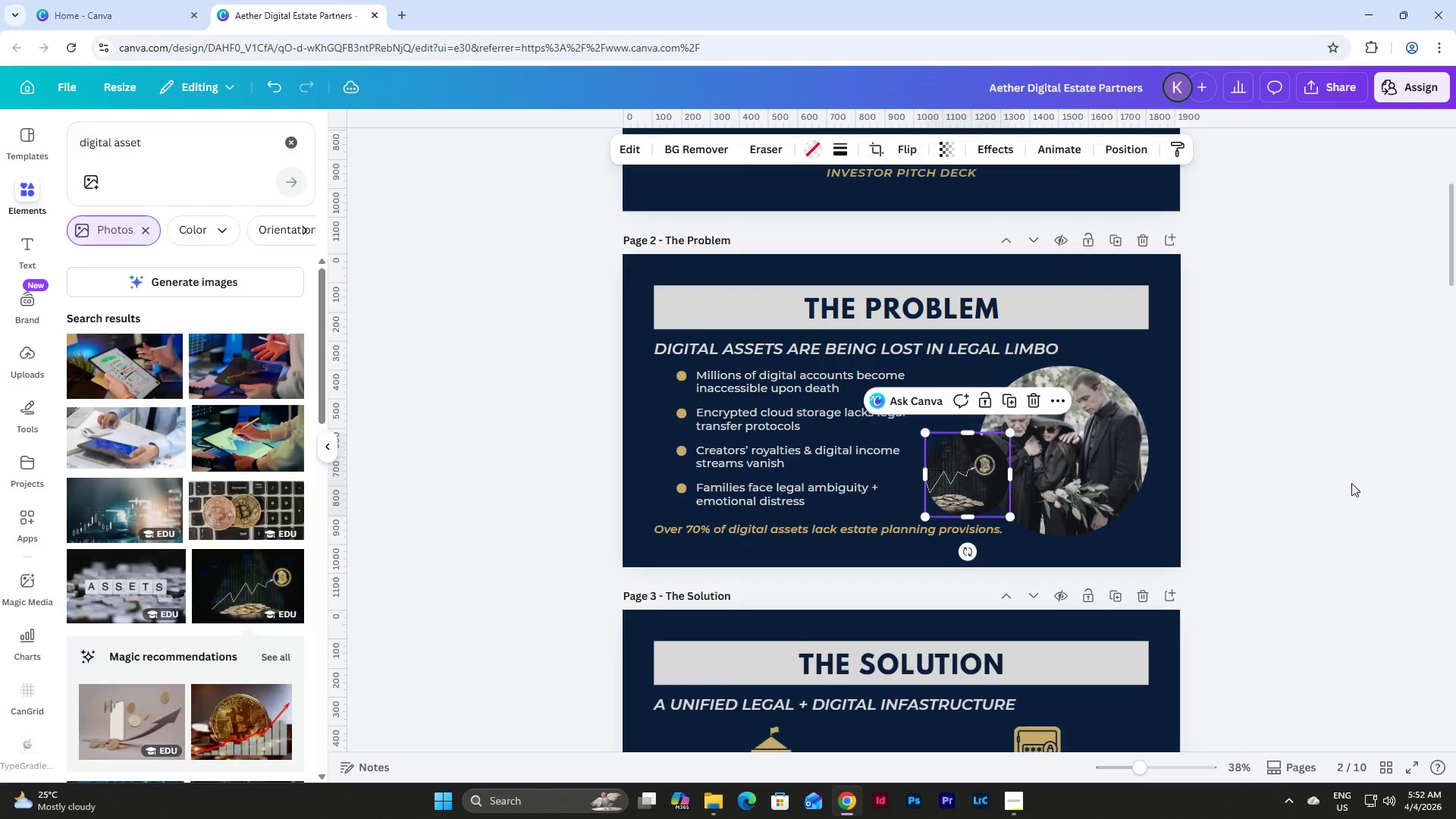 
double_click([1350, 482])
 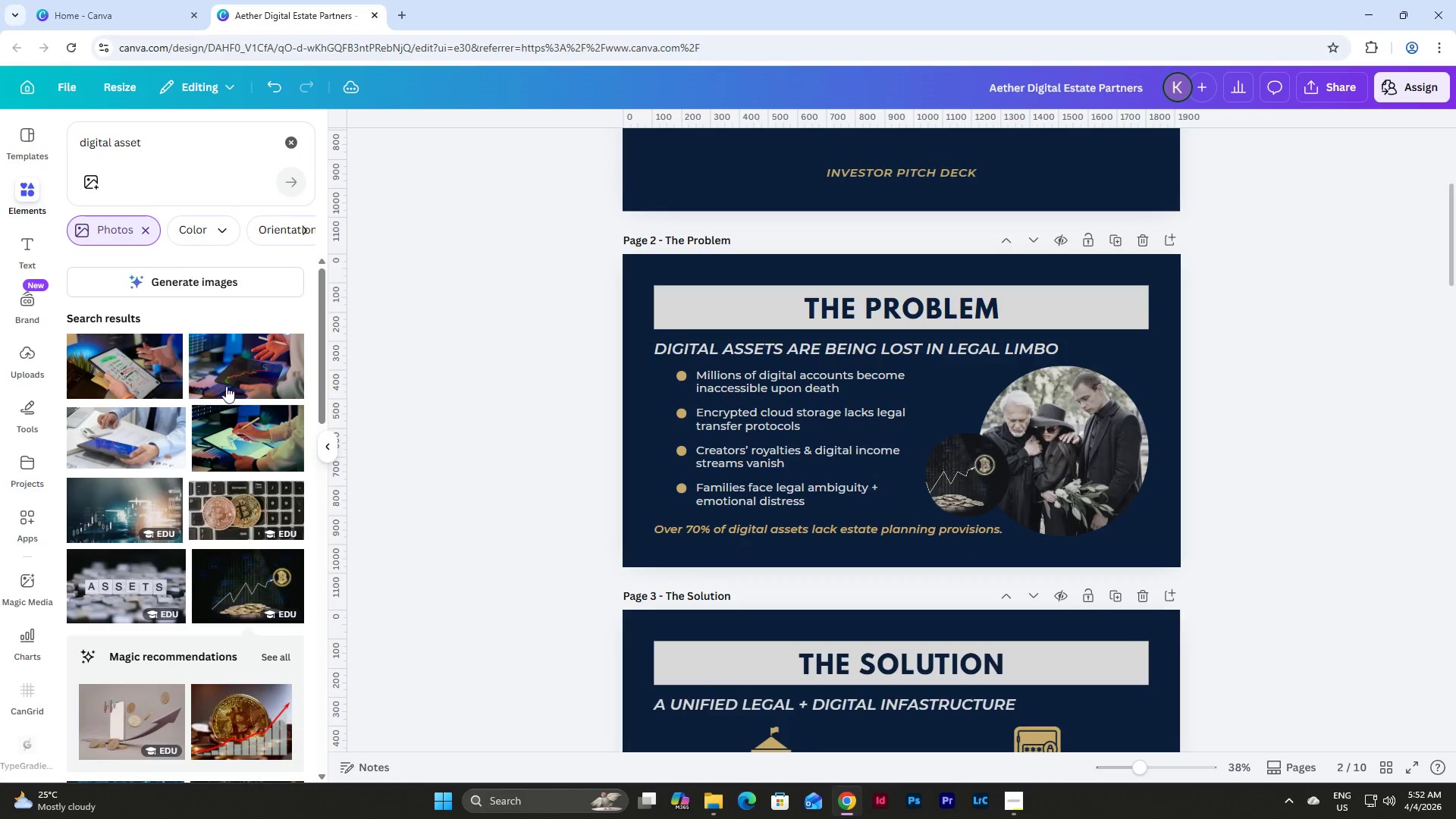 
scroll: coordinate [228, 415], scroll_direction: down, amount: 3.0
 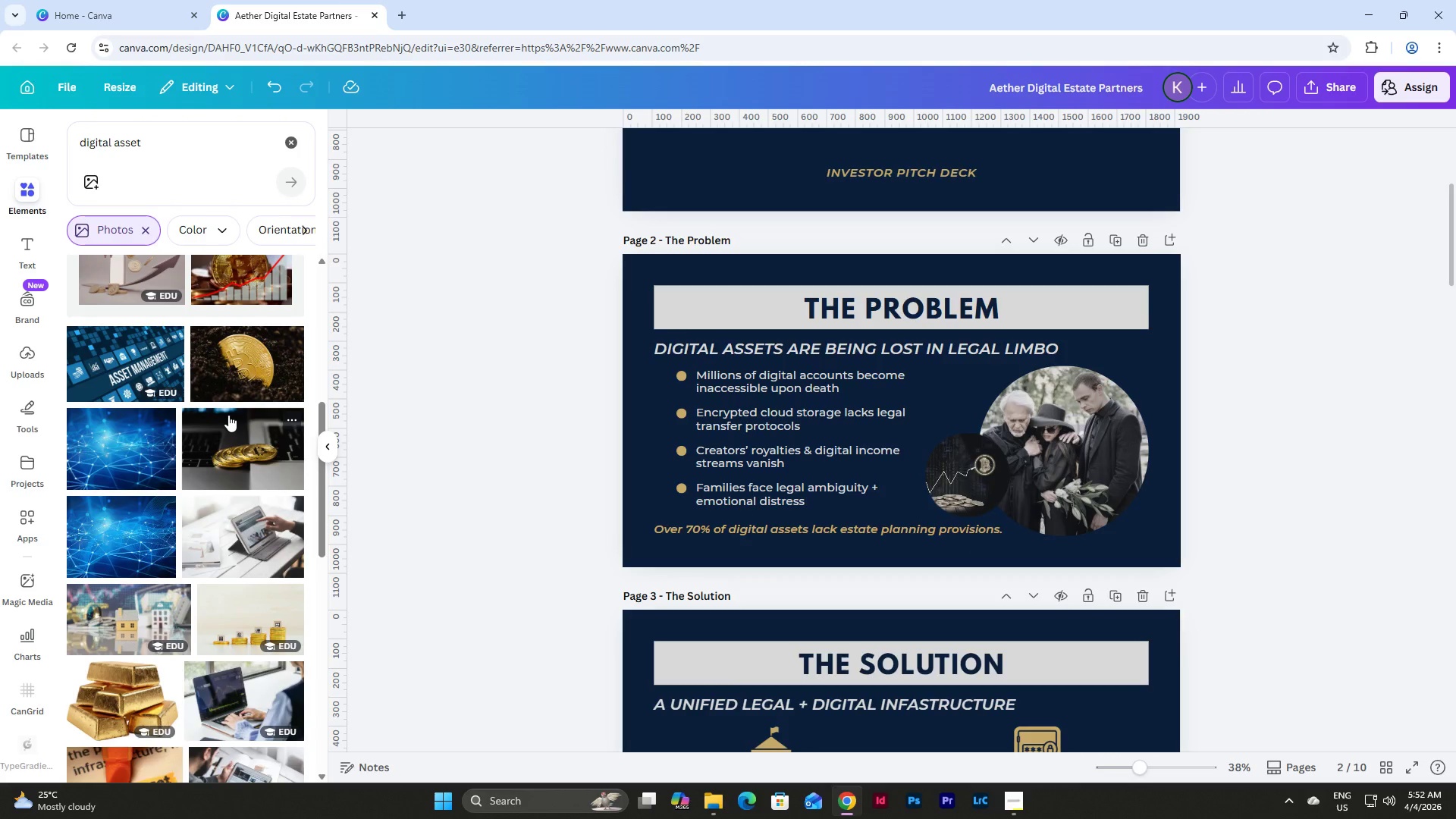 
scroll: coordinate [228, 415], scroll_direction: up, amount: 1.0
 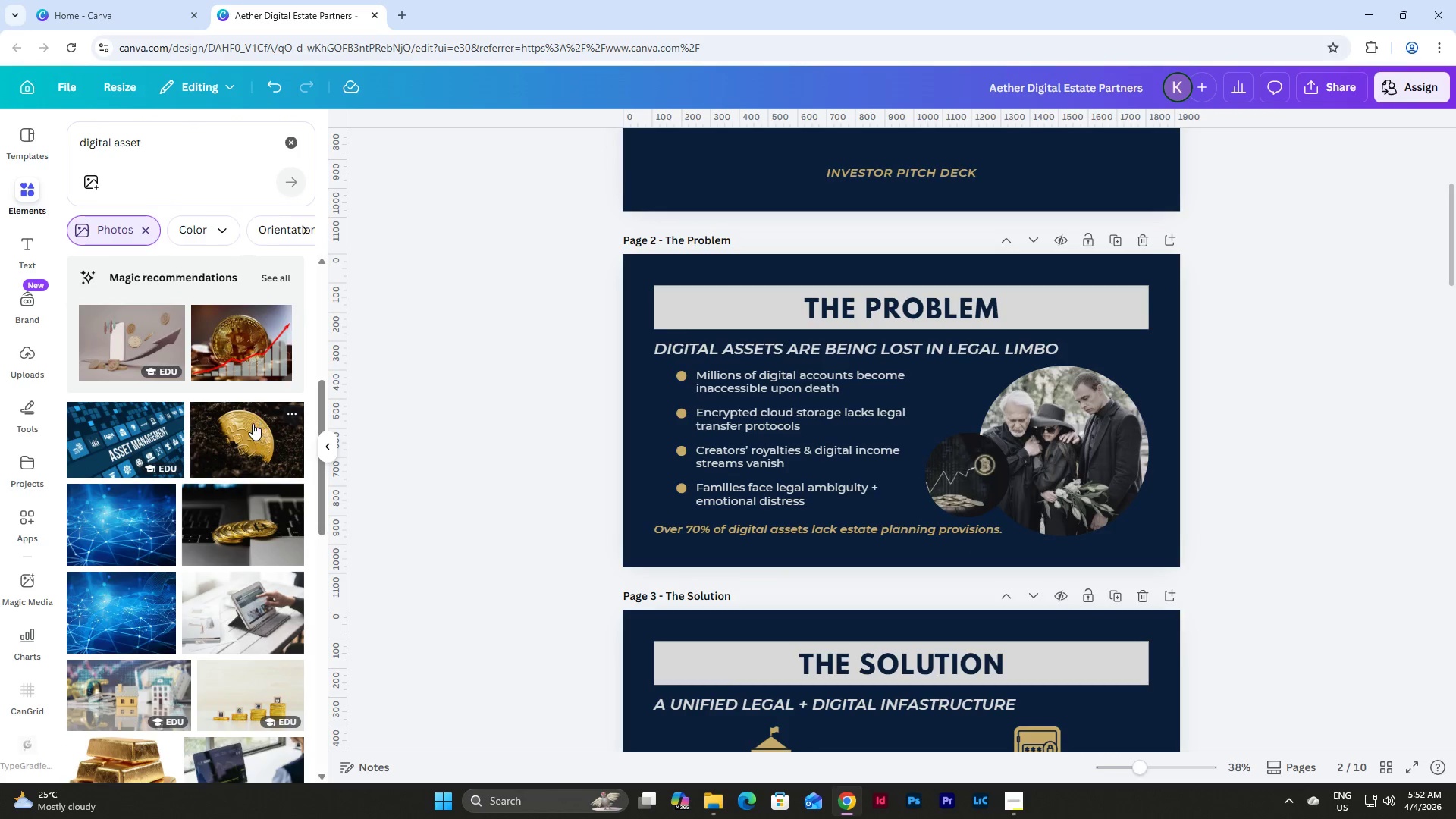 
left_click_drag(start_coordinate=[249, 424], to_coordinate=[968, 472])
 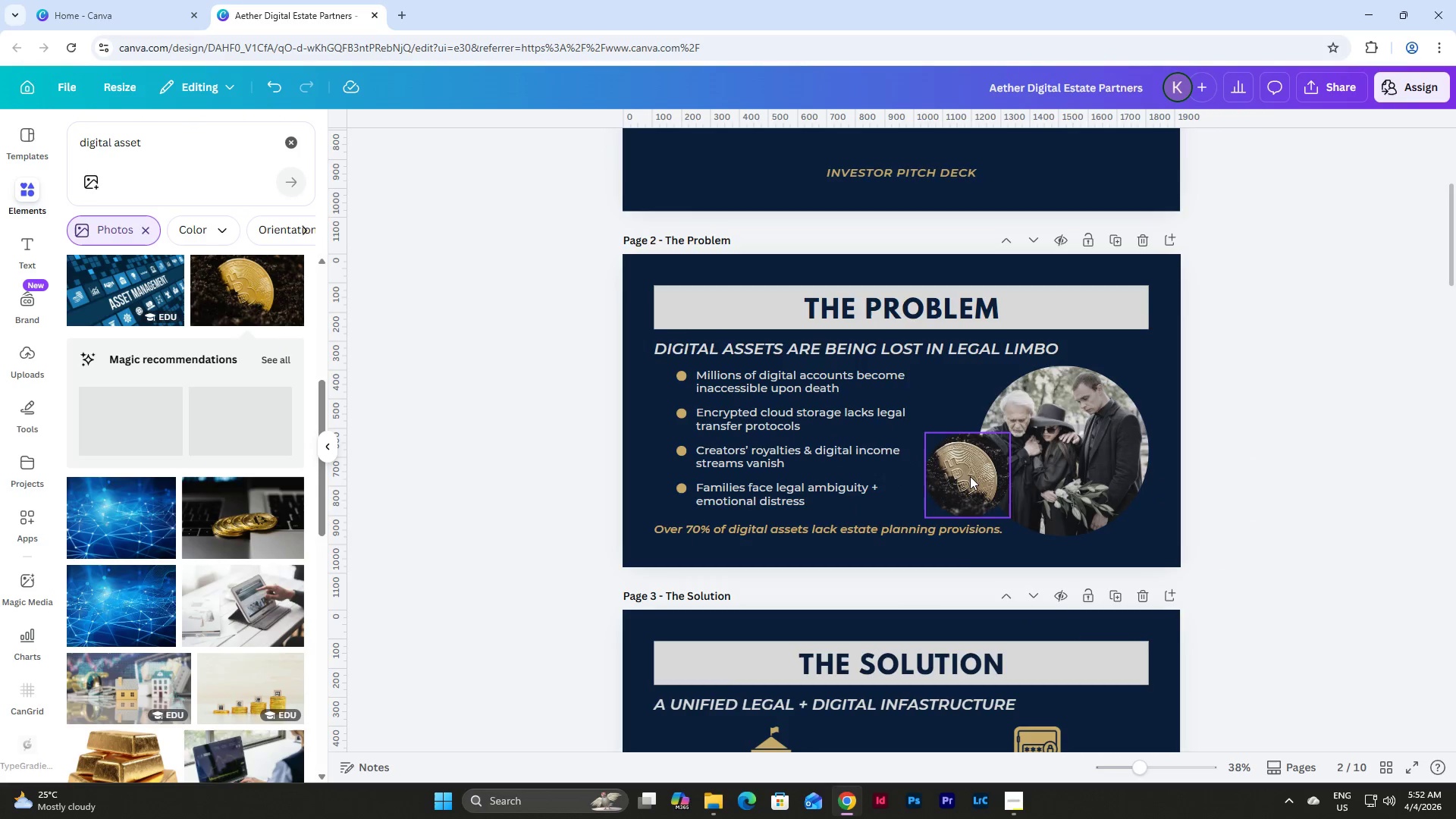 
double_click([970, 476])
 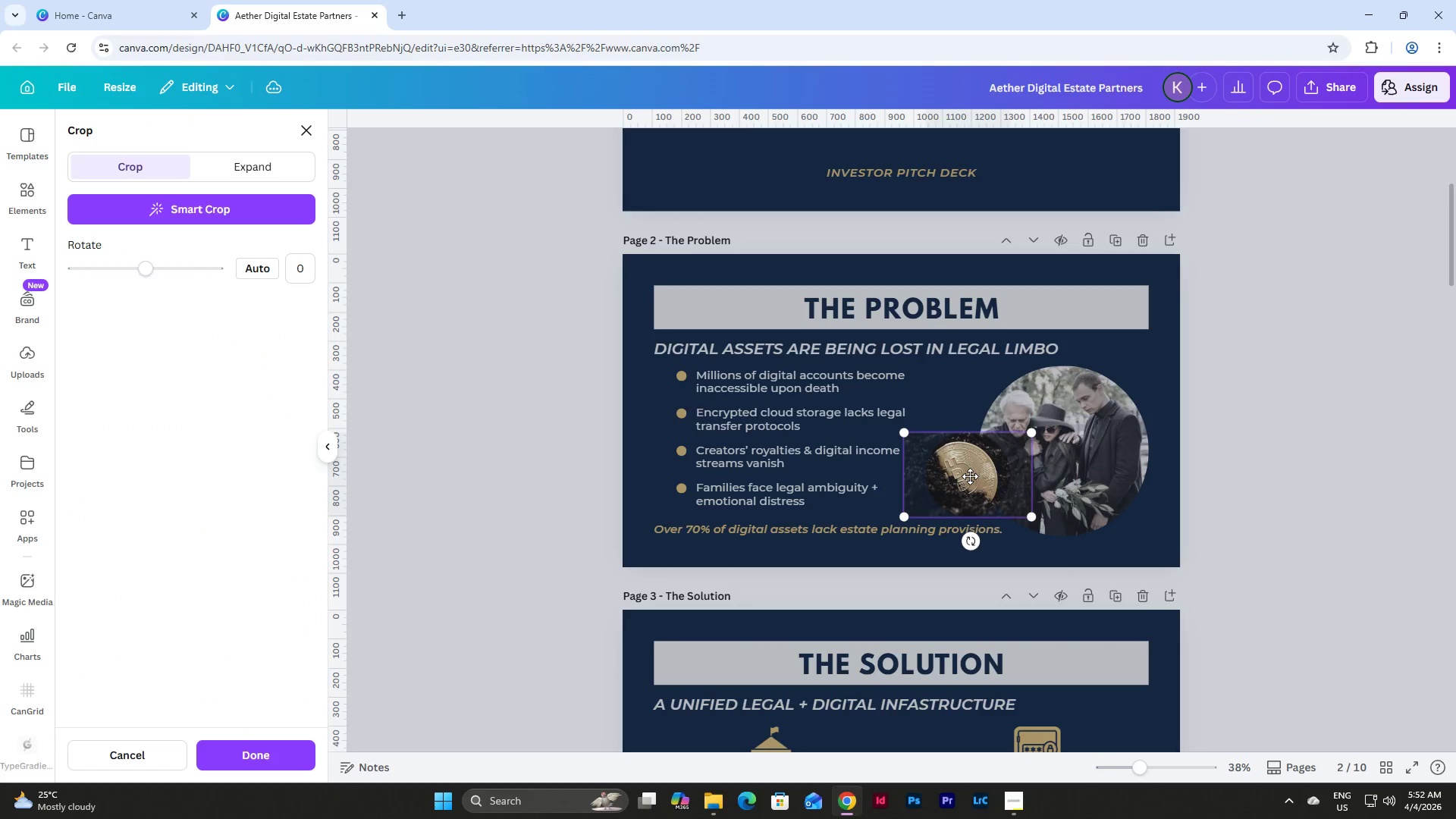 
left_click_drag(start_coordinate=[970, 476], to_coordinate=[957, 477])
 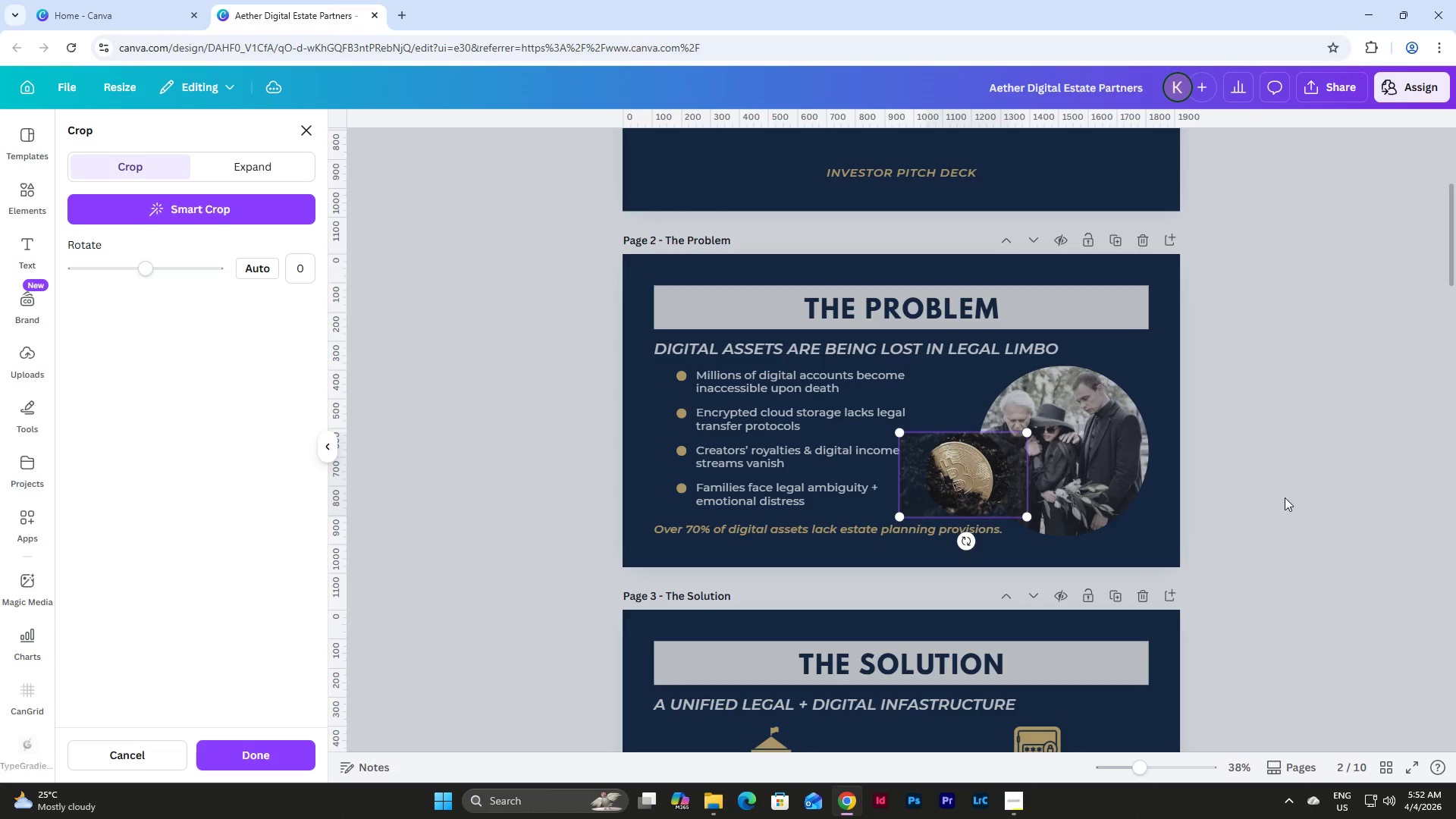 
left_click([1291, 492])
 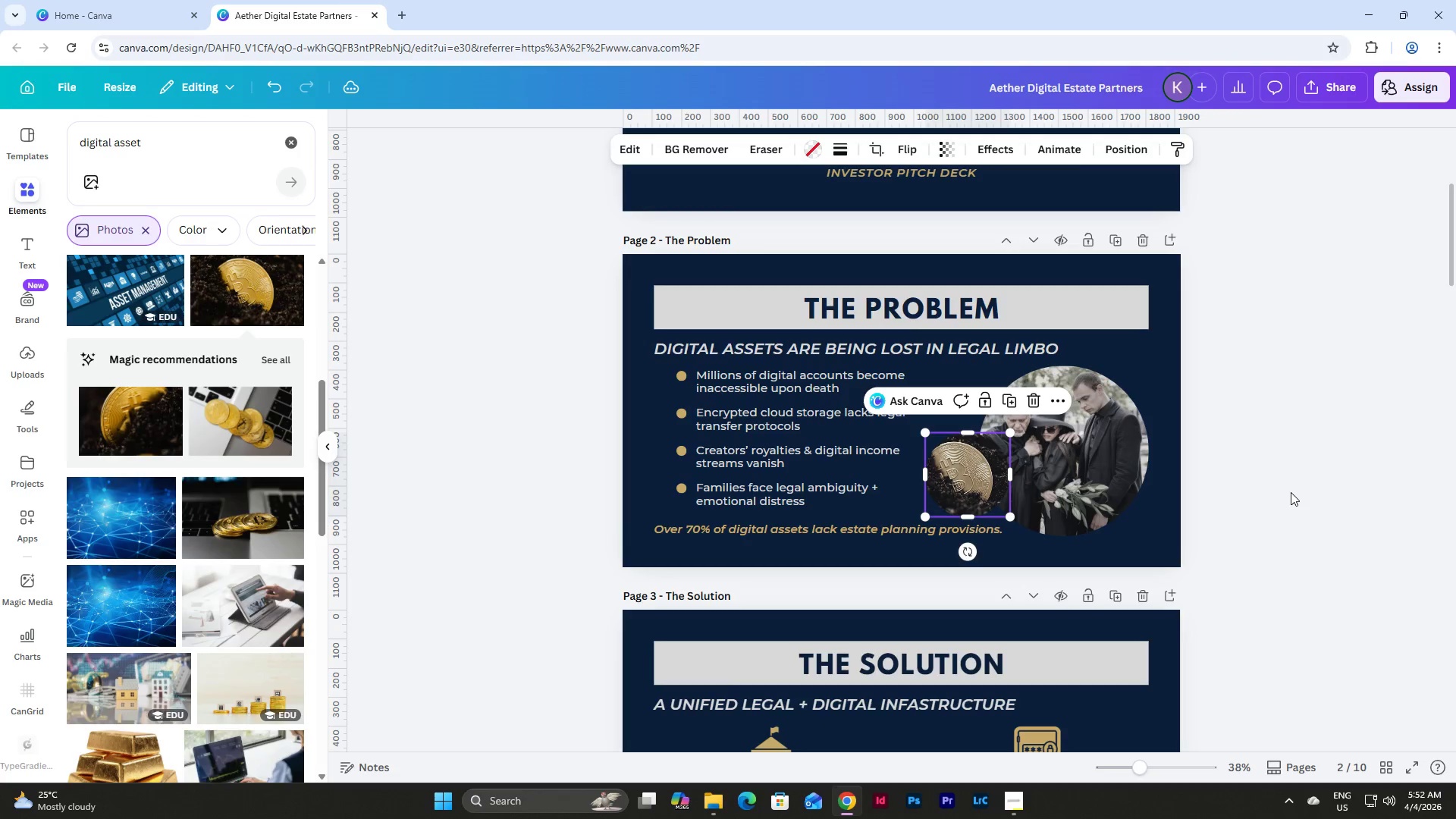 
left_click([1290, 492])
 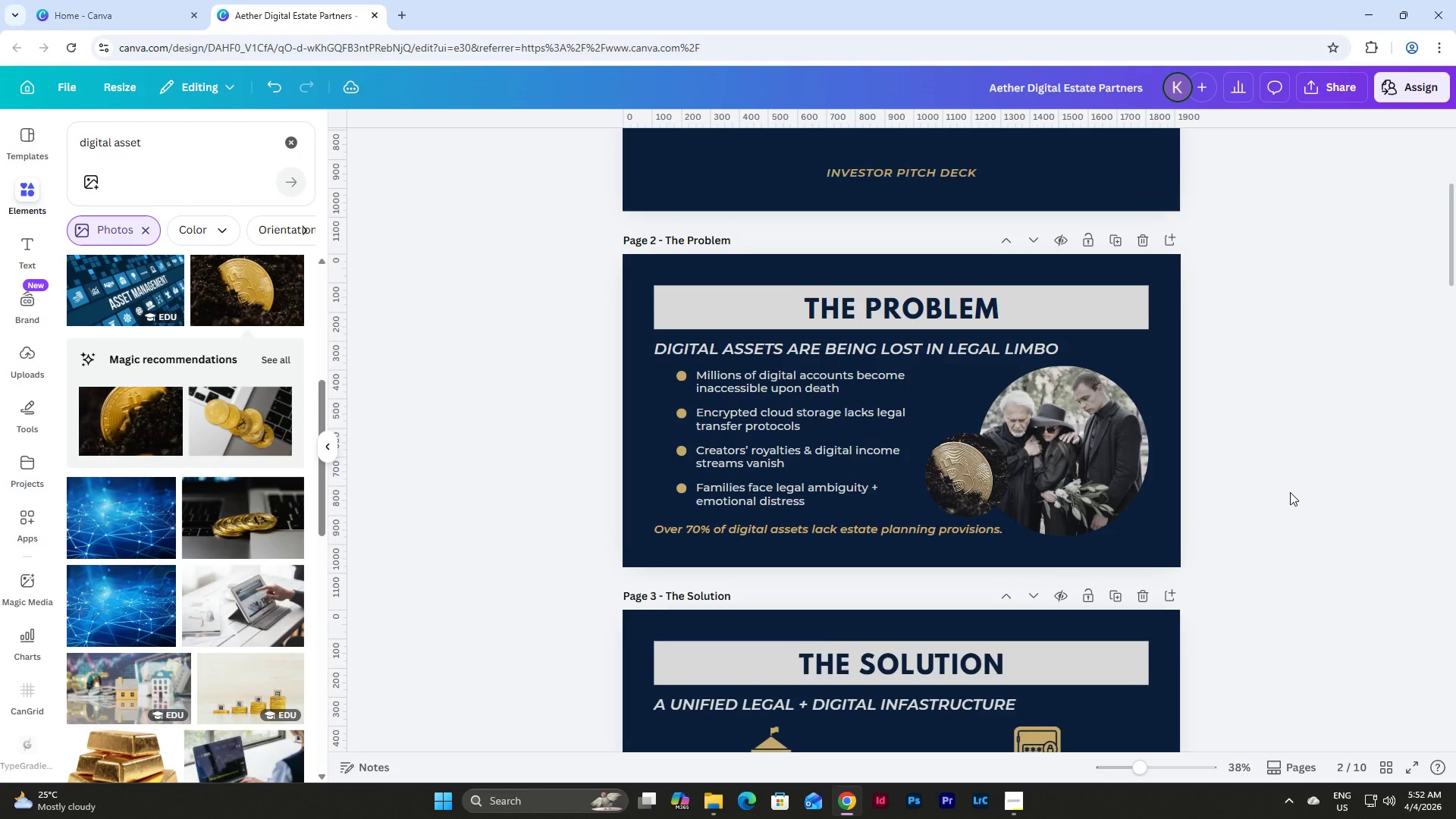 
scroll: coordinate [1290, 492], scroll_direction: down, amount: 1.0
 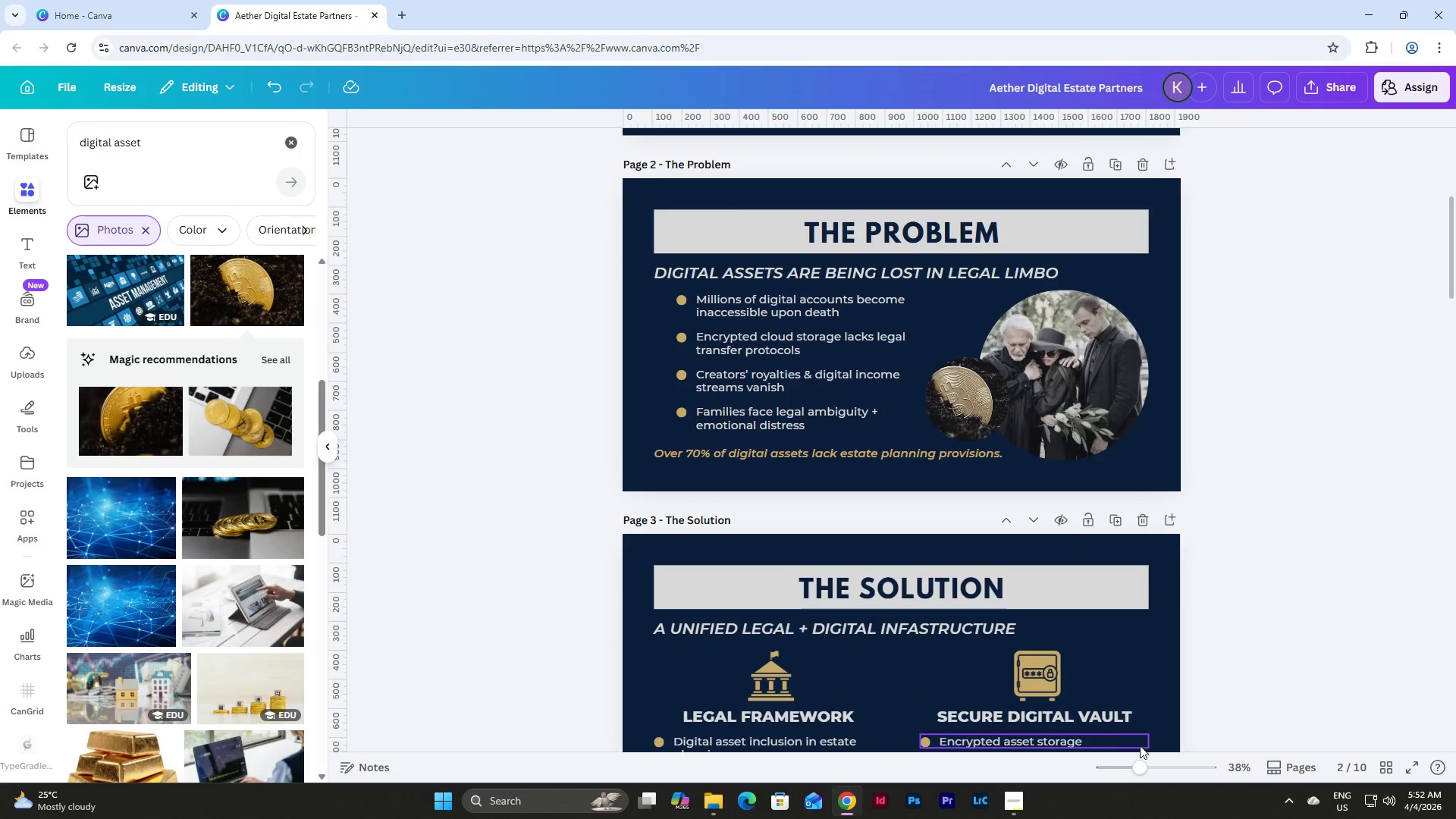 
left_click_drag(start_coordinate=[1141, 759], to_coordinate=[1147, 754])
 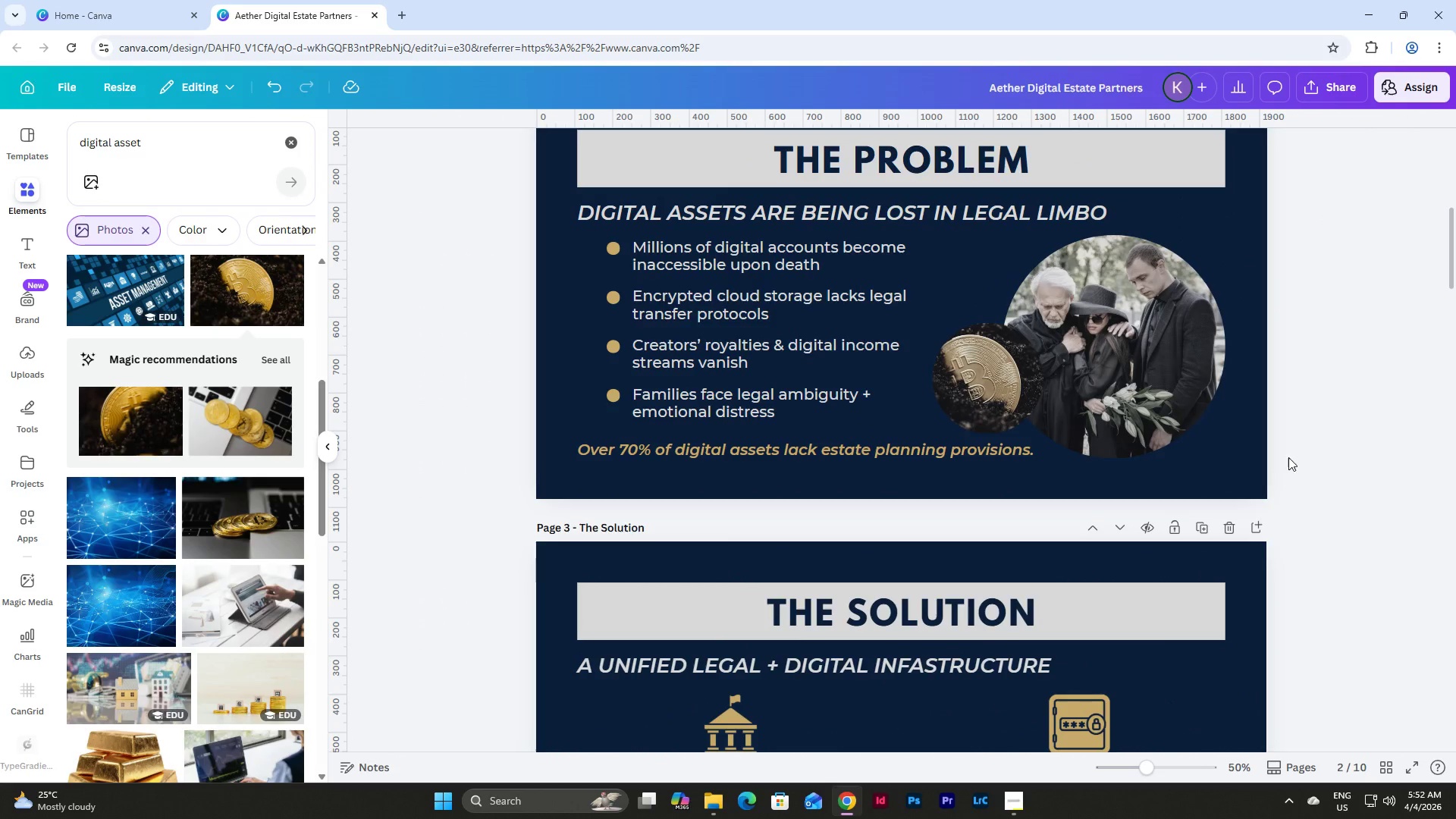 
scroll: coordinate [1298, 448], scroll_direction: up, amount: 2.0
 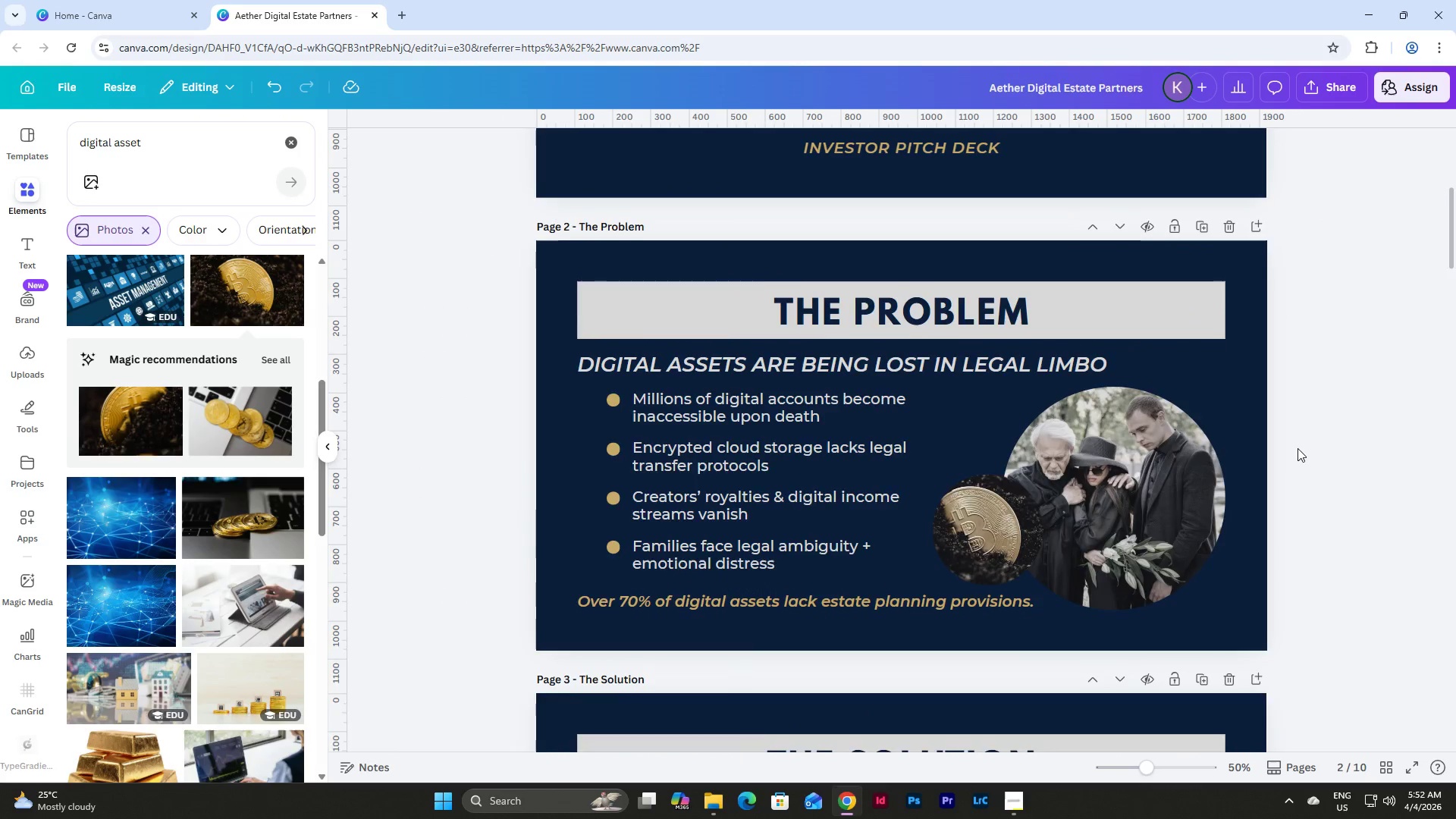 
scroll: coordinate [1298, 448], scroll_direction: down, amount: 1.0
 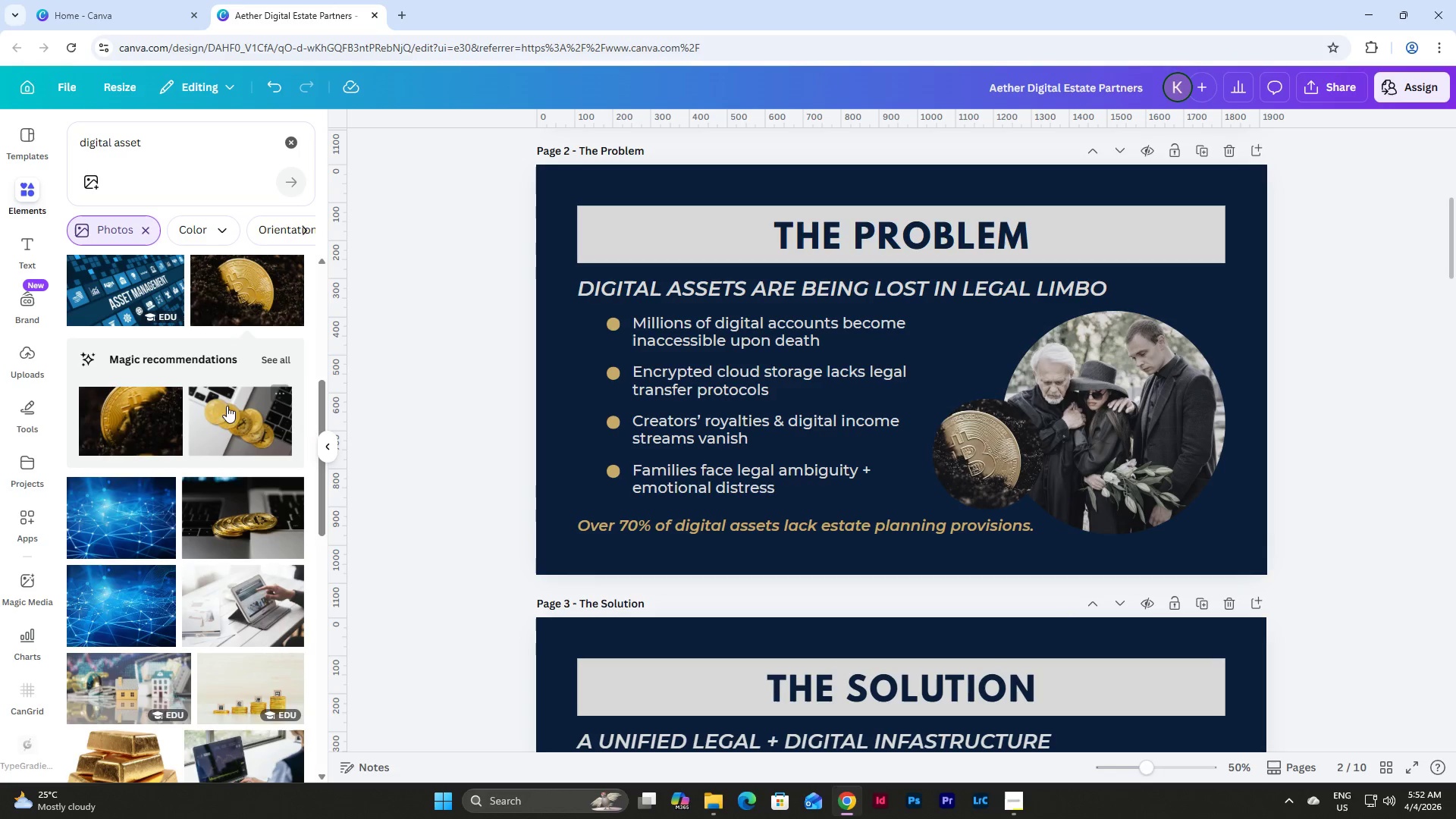 
scroll: coordinate [217, 359], scroll_direction: up, amount: 1.0
 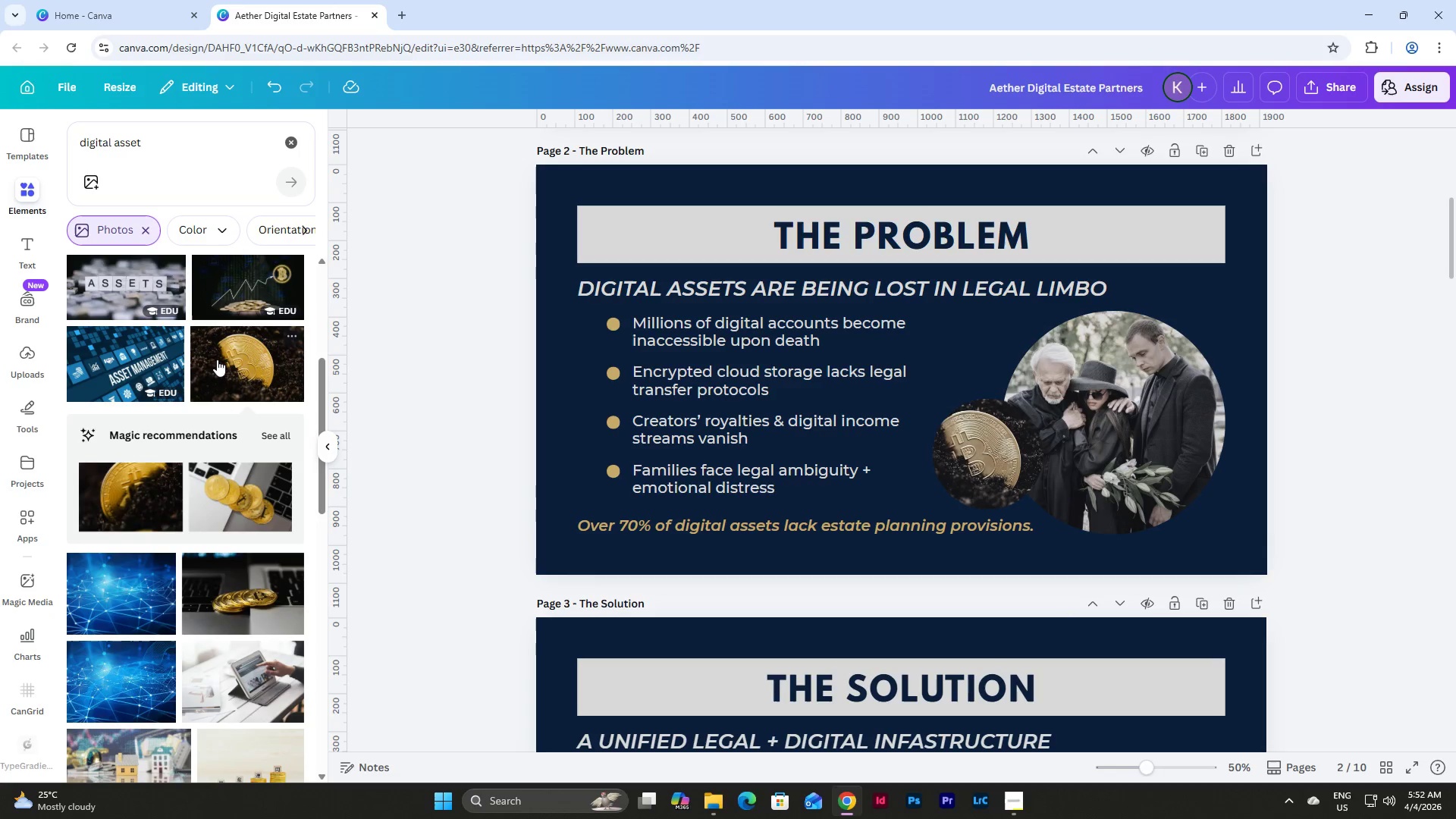 
scroll: coordinate [217, 359], scroll_direction: down, amount: 4.0
 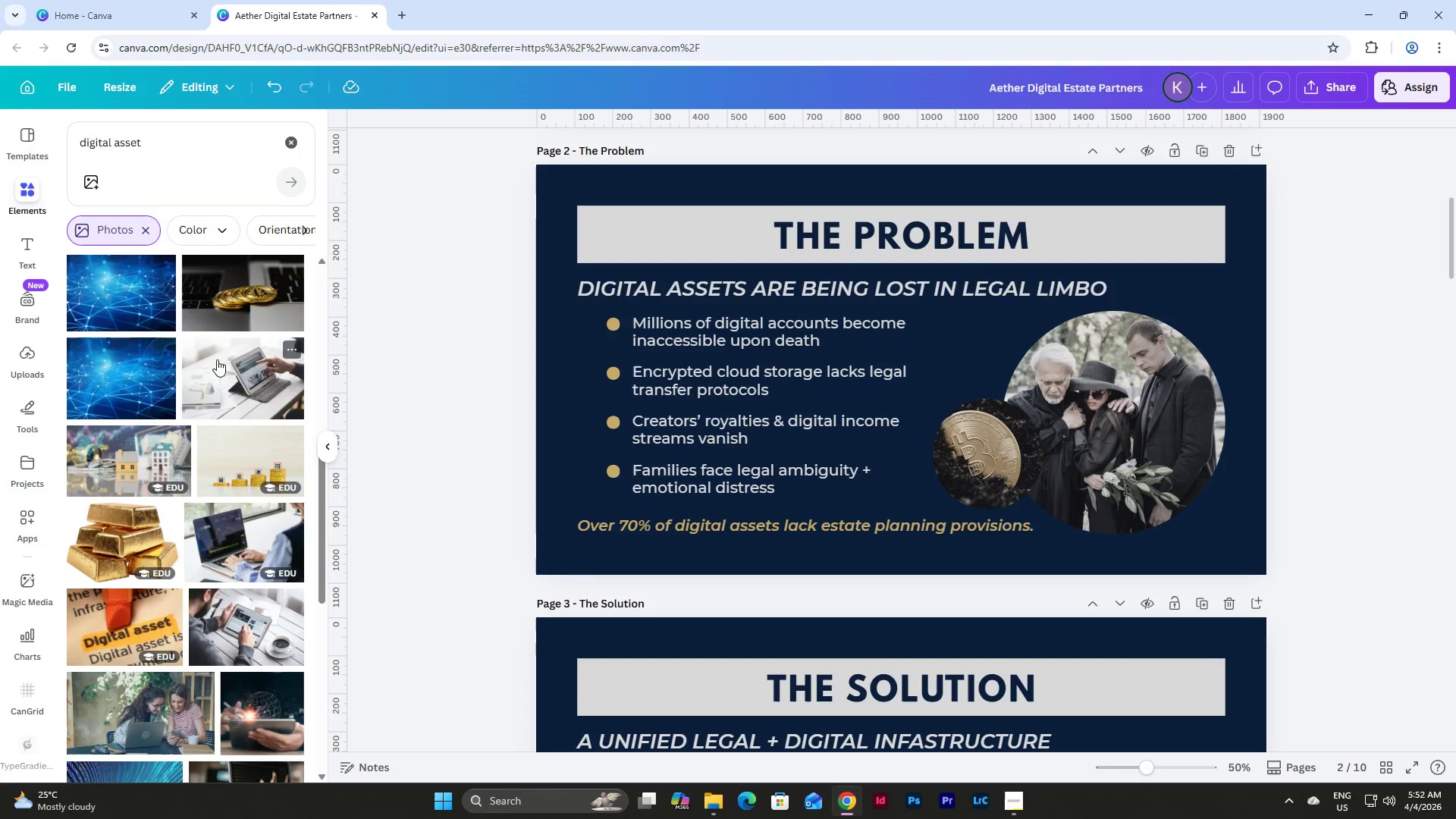 
left_click_drag(start_coordinate=[260, 466], to_coordinate=[988, 466])
 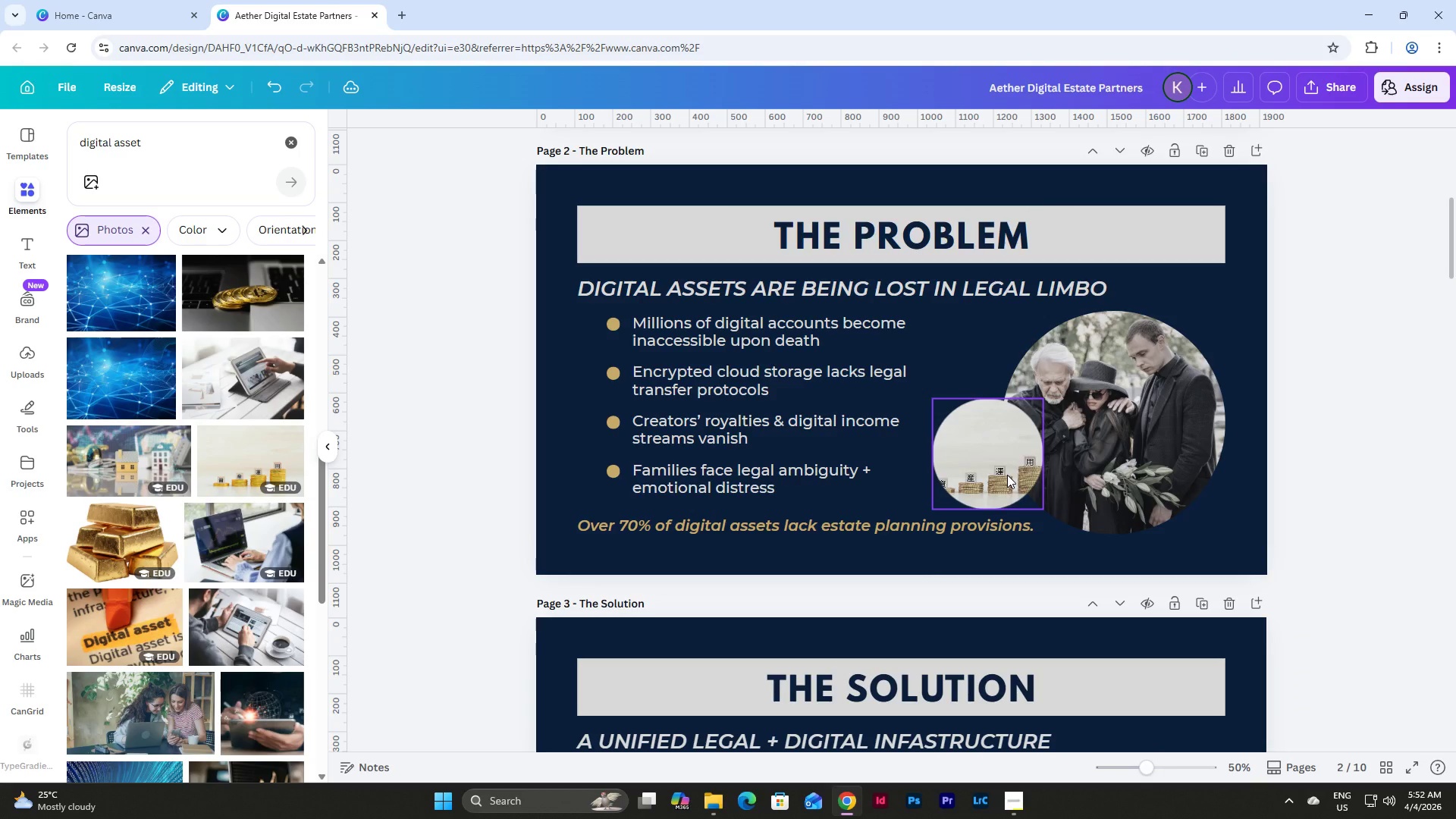 
double_click([1007, 475])
 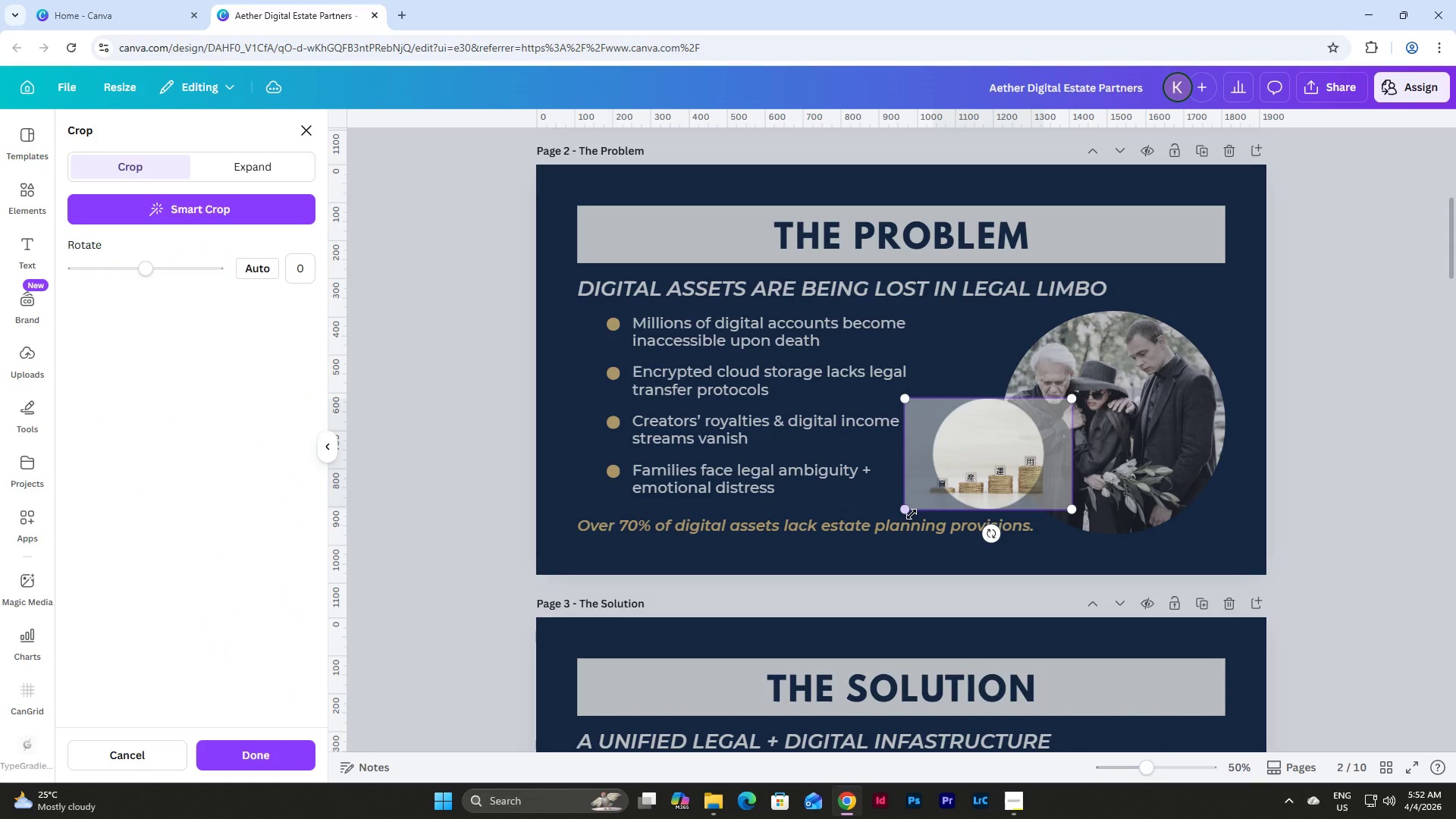 
left_click_drag(start_coordinate=[904, 513], to_coordinate=[774, 573])
 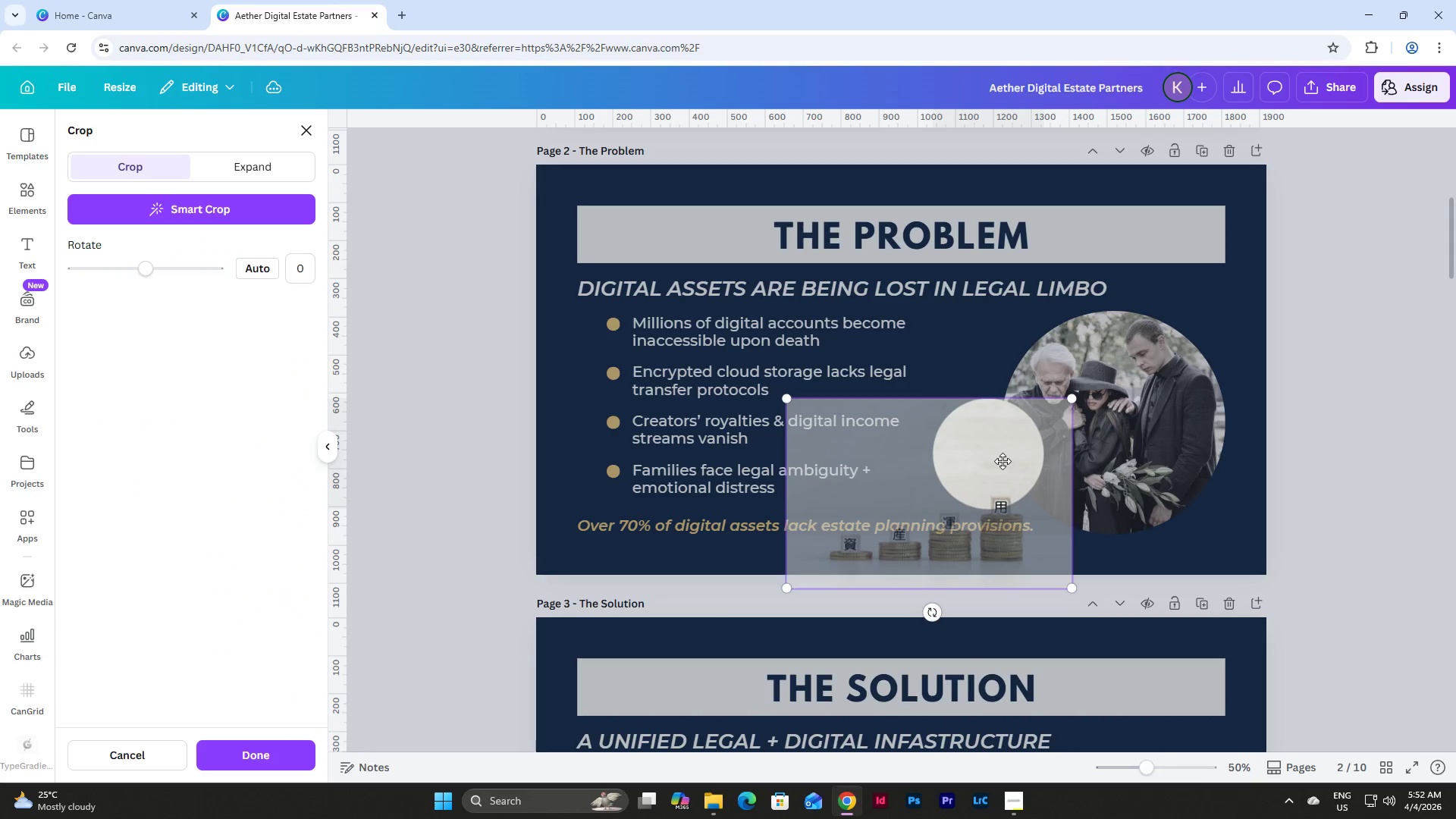 
left_click_drag(start_coordinate=[1003, 461], to_coordinate=[1004, 400])
 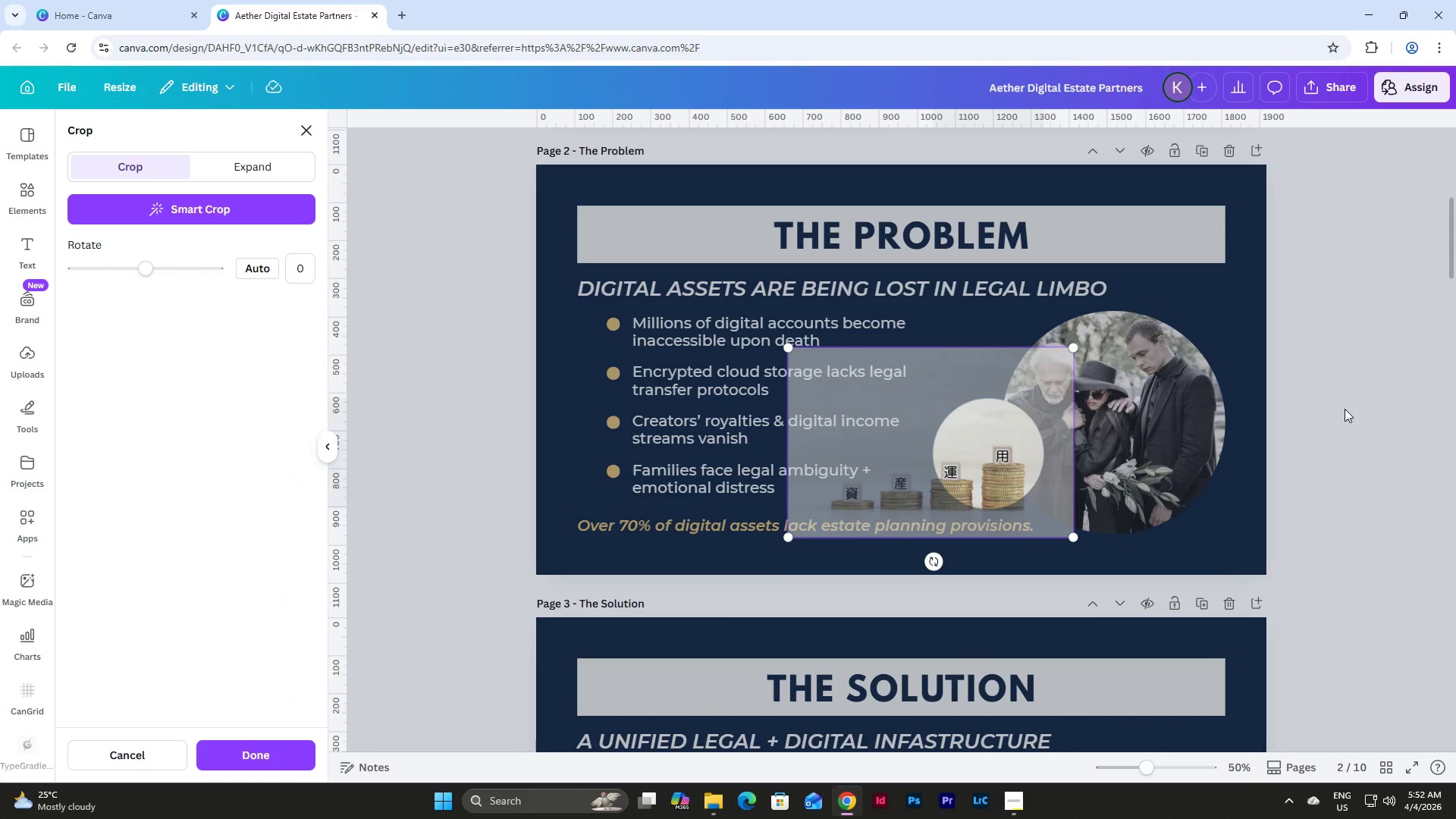 
left_click([1295, 416])
 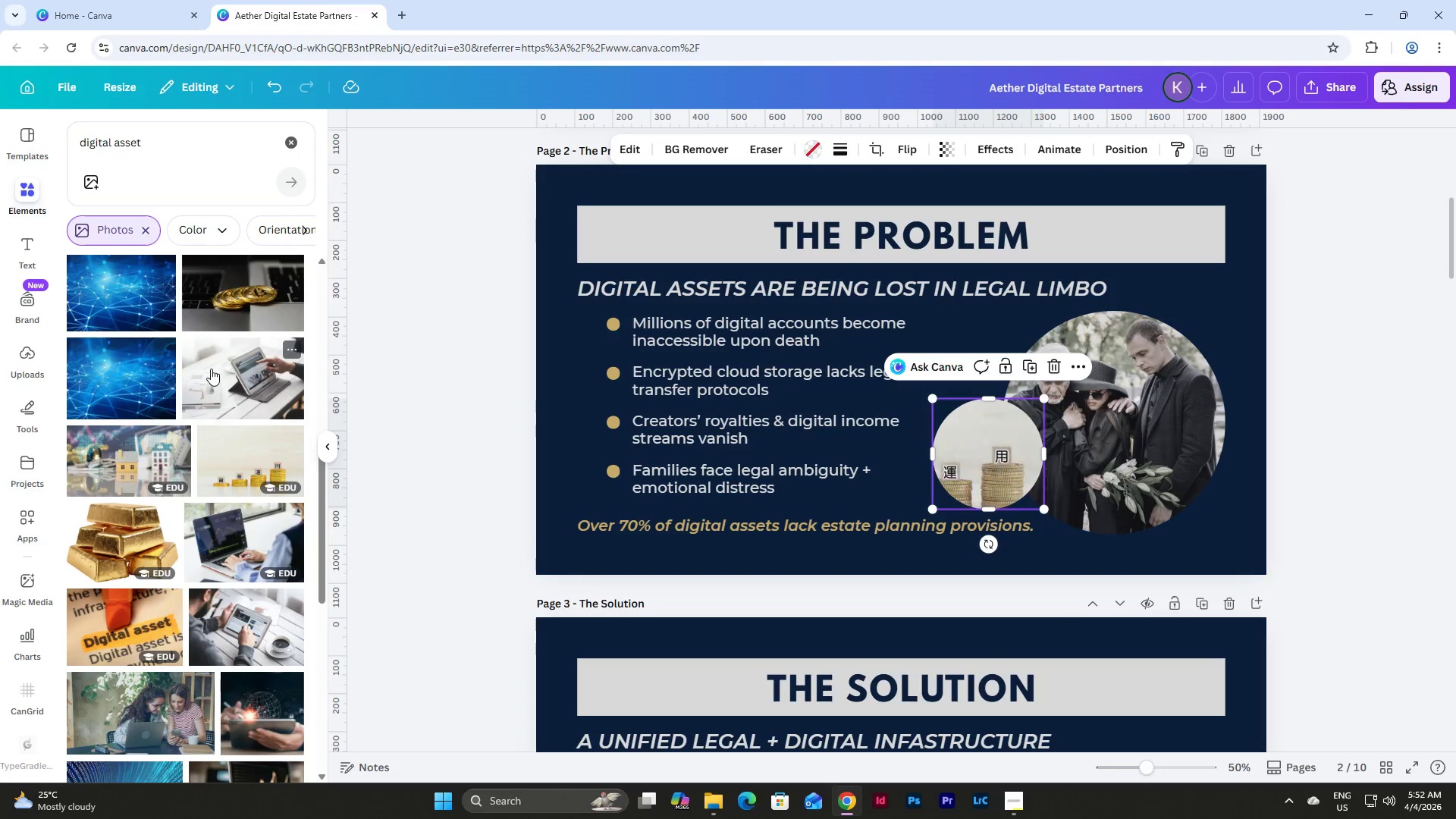 
scroll: coordinate [221, 333], scroll_direction: down, amount: 5.0
 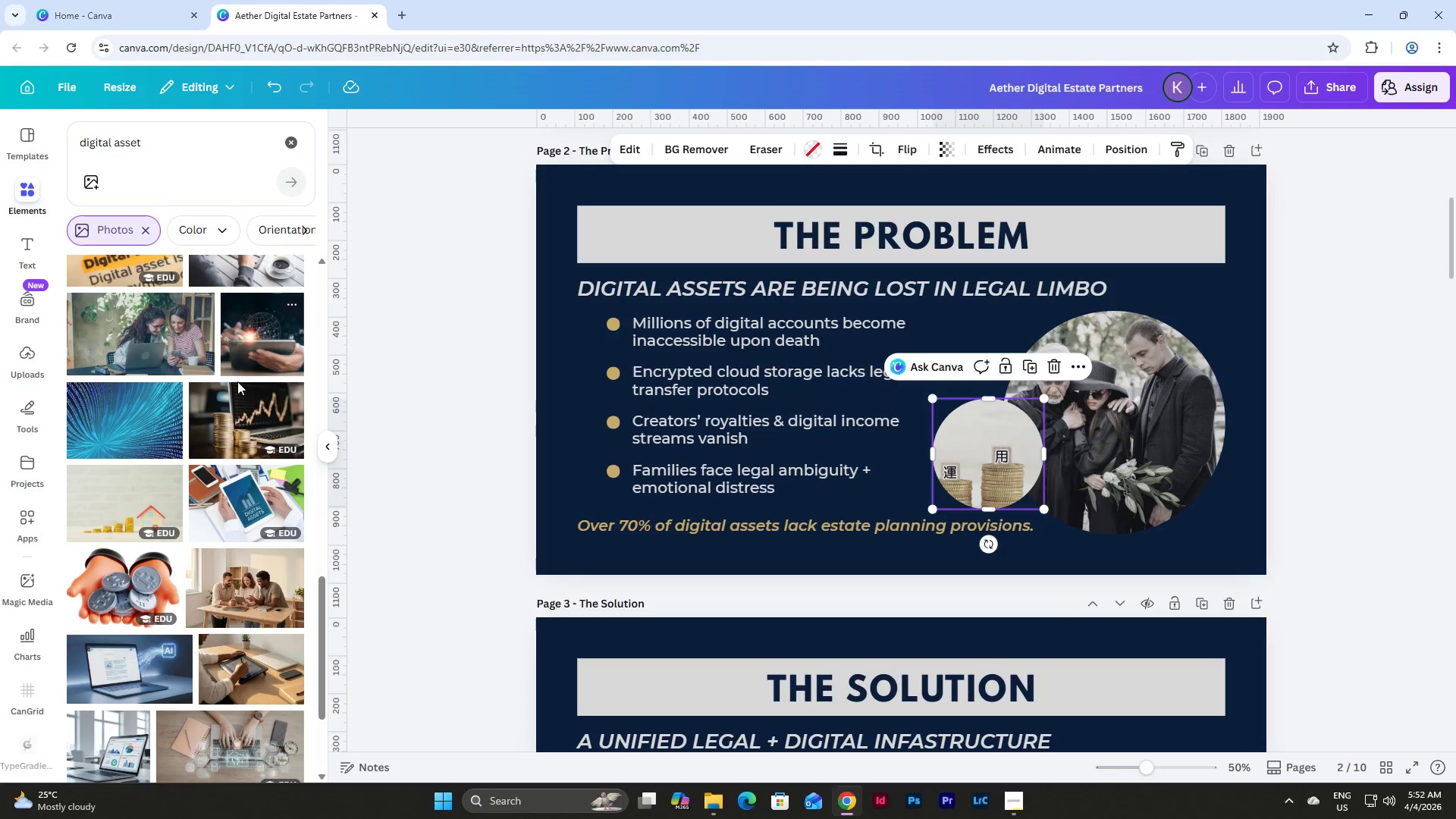 
left_click_drag(start_coordinate=[240, 397], to_coordinate=[984, 451])
 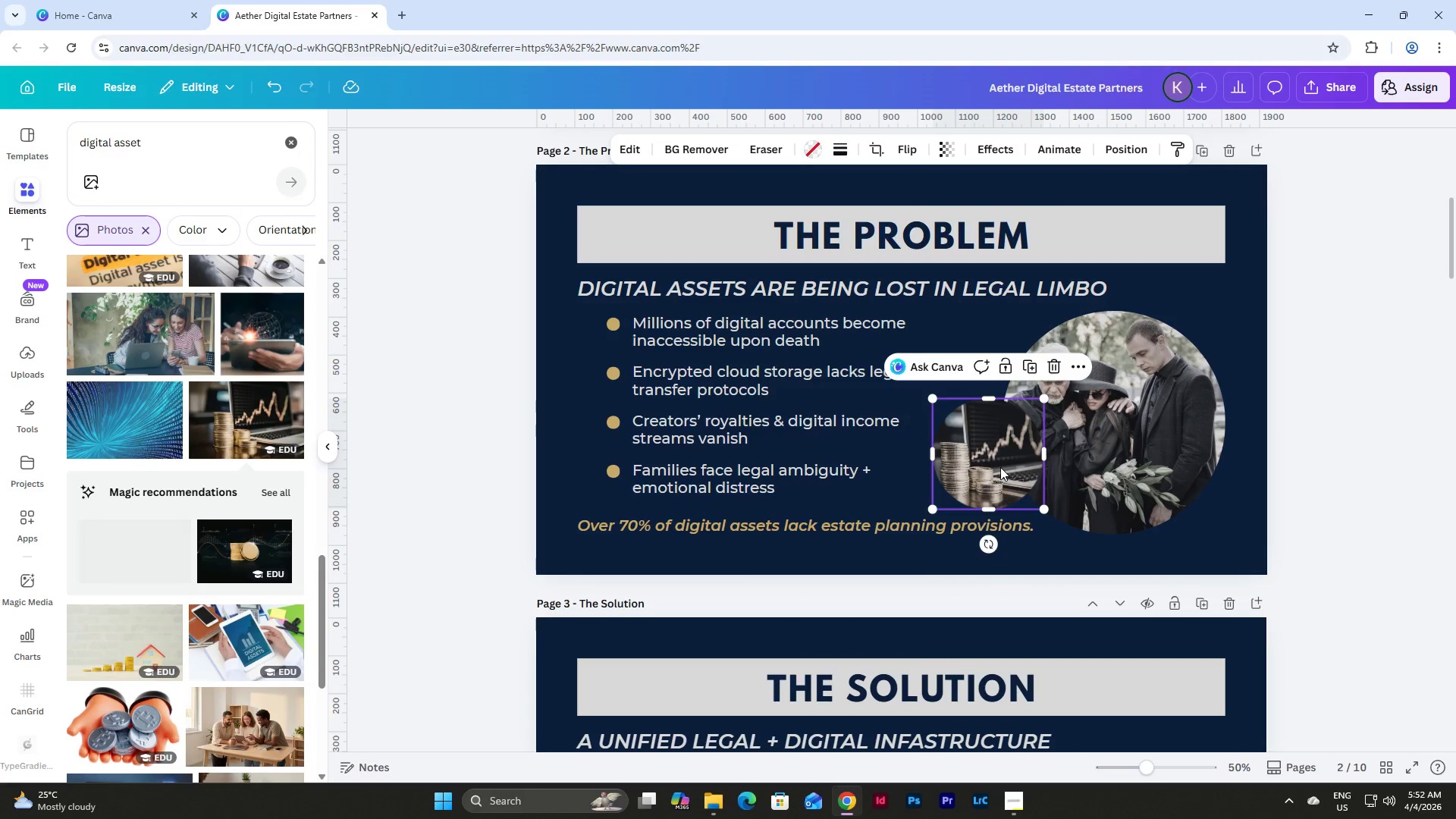 
double_click([1000, 467])
 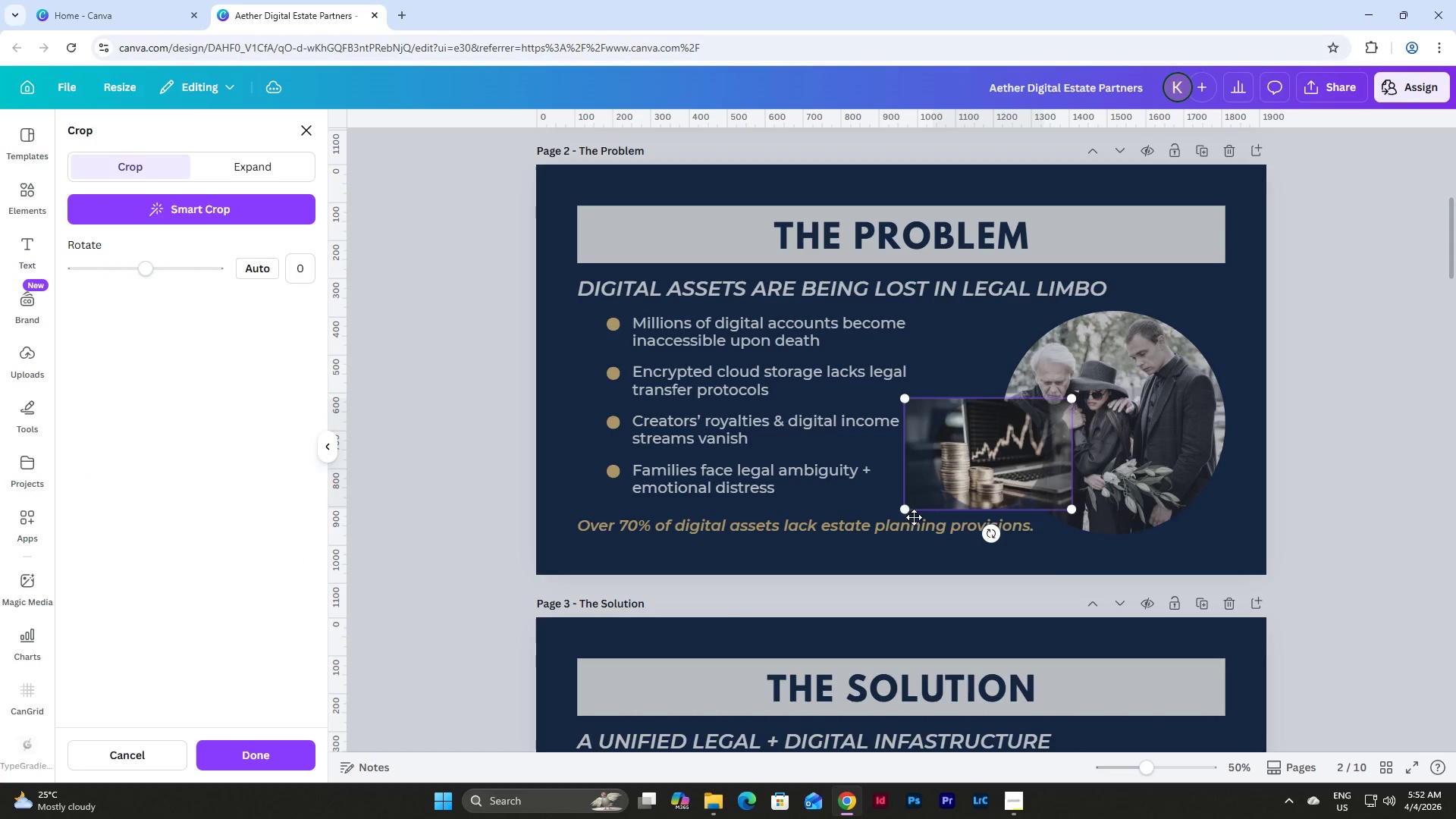 
left_click_drag(start_coordinate=[905, 510], to_coordinate=[816, 541])
 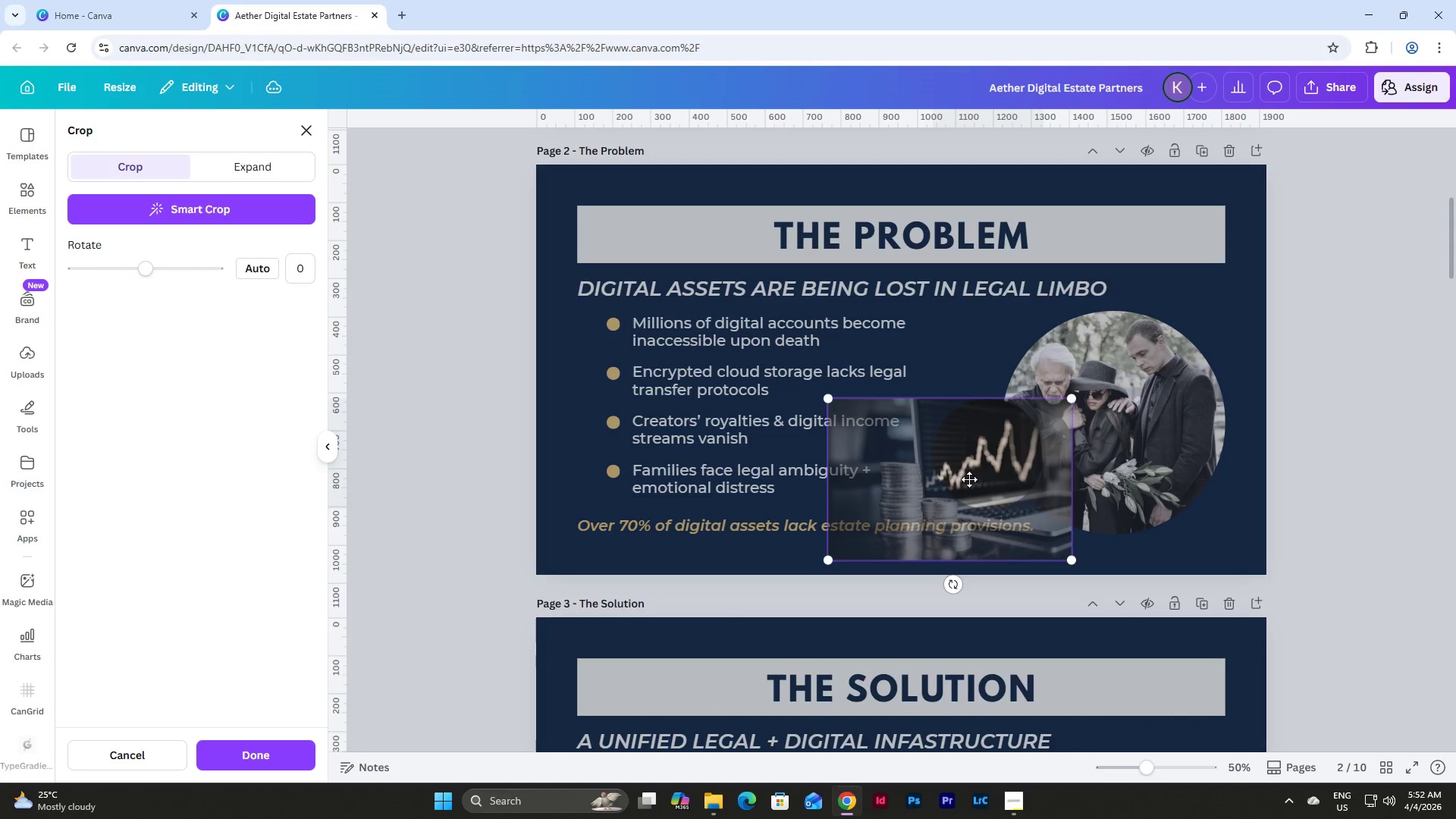 
left_click_drag(start_coordinate=[971, 479], to_coordinate=[1046, 454])
 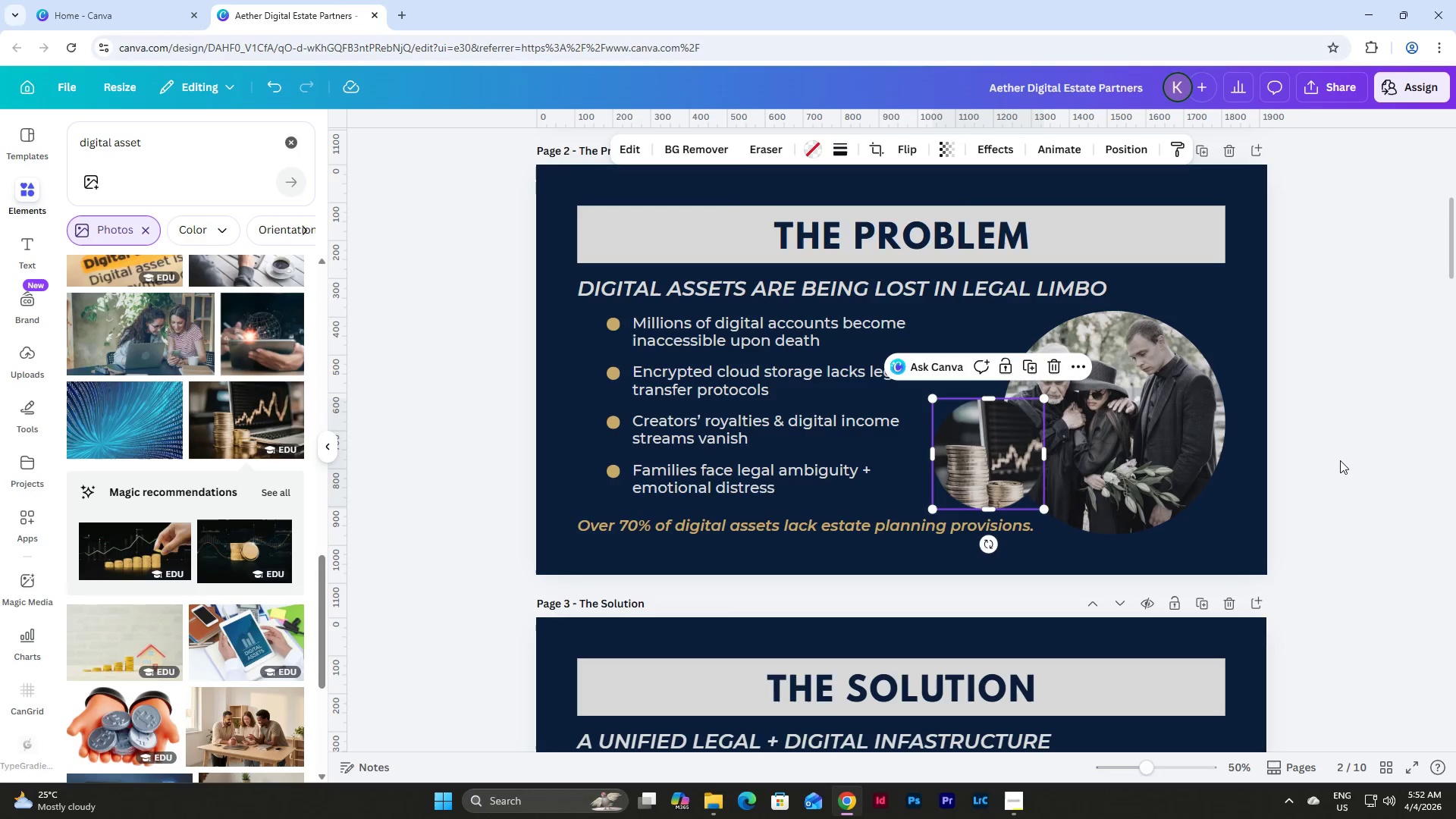 
double_click([1339, 460])
 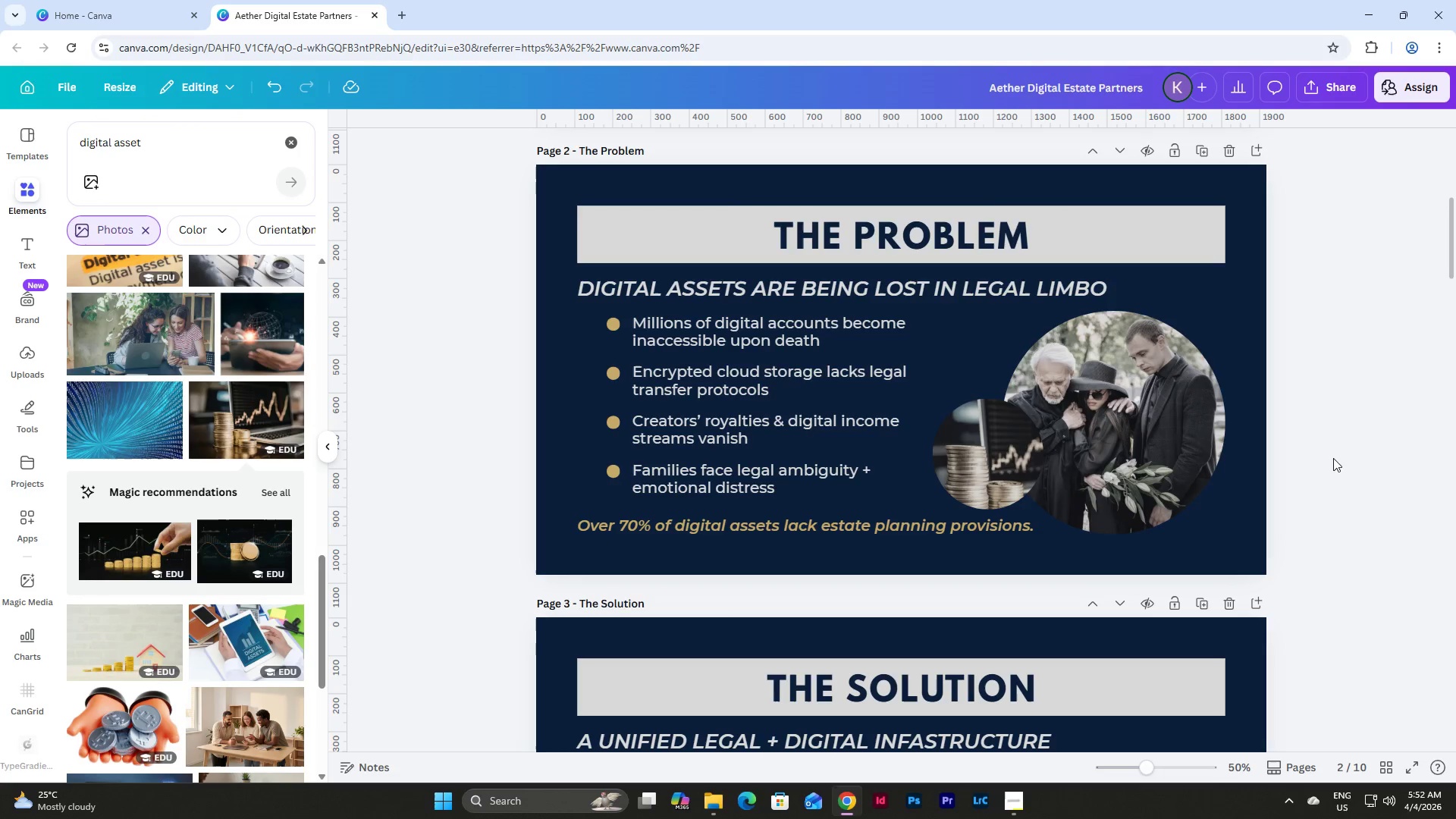 
scroll: coordinate [1329, 455], scroll_direction: down, amount: 7.0
 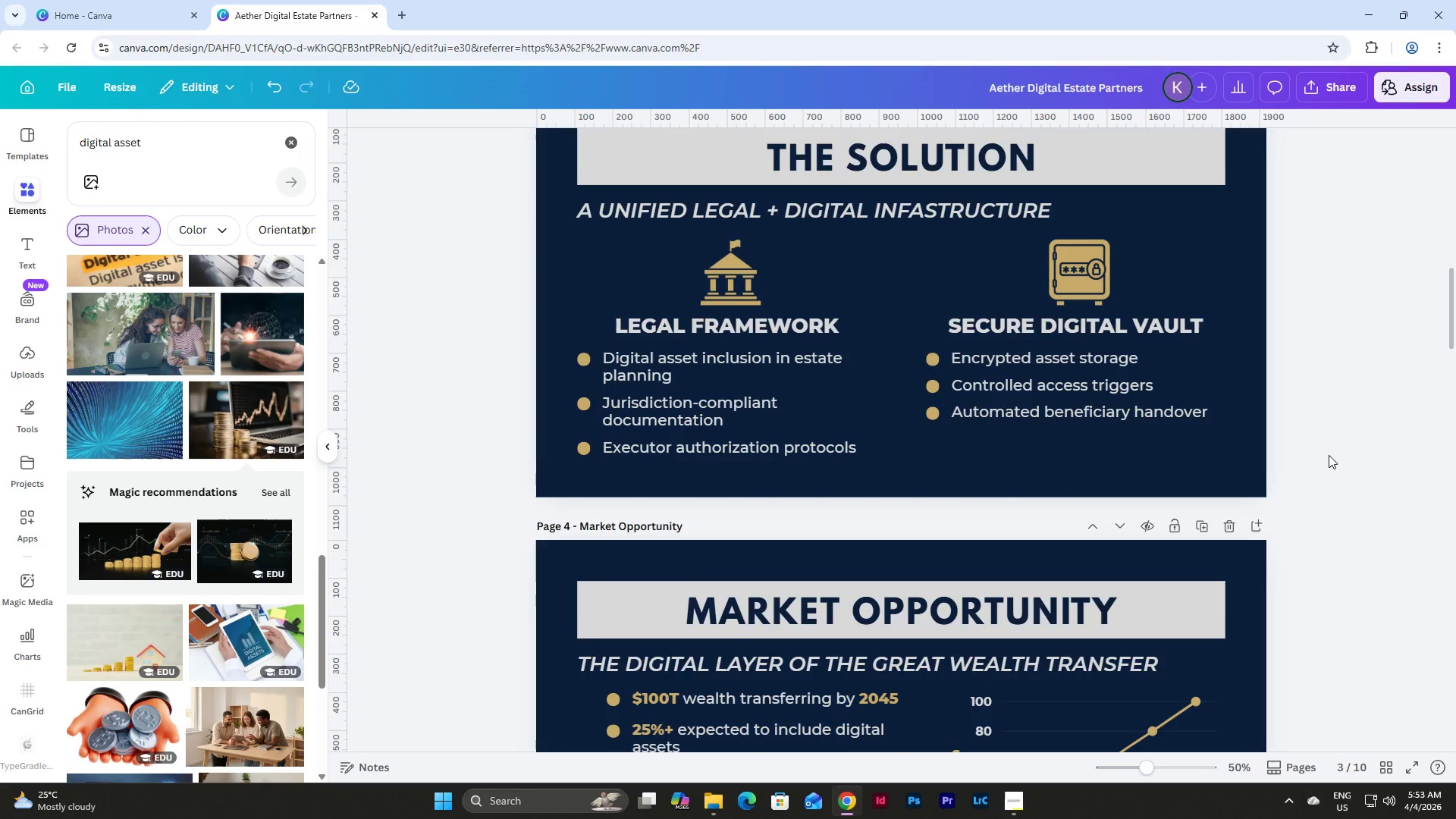 
scroll: coordinate [1348, 516], scroll_direction: up, amount: 8.0
 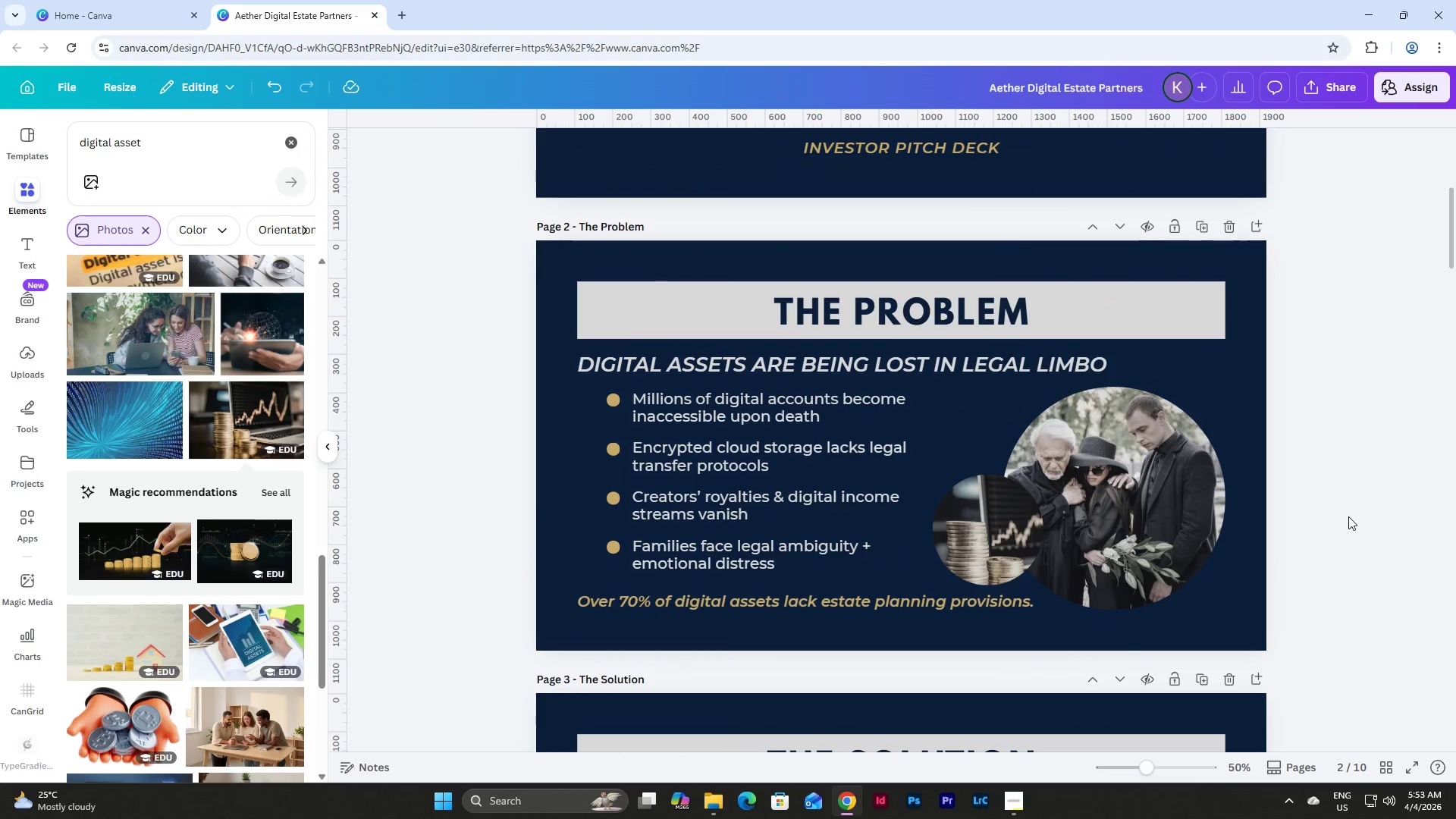 
scroll: coordinate [1350, 516], scroll_direction: down, amount: 53.0
 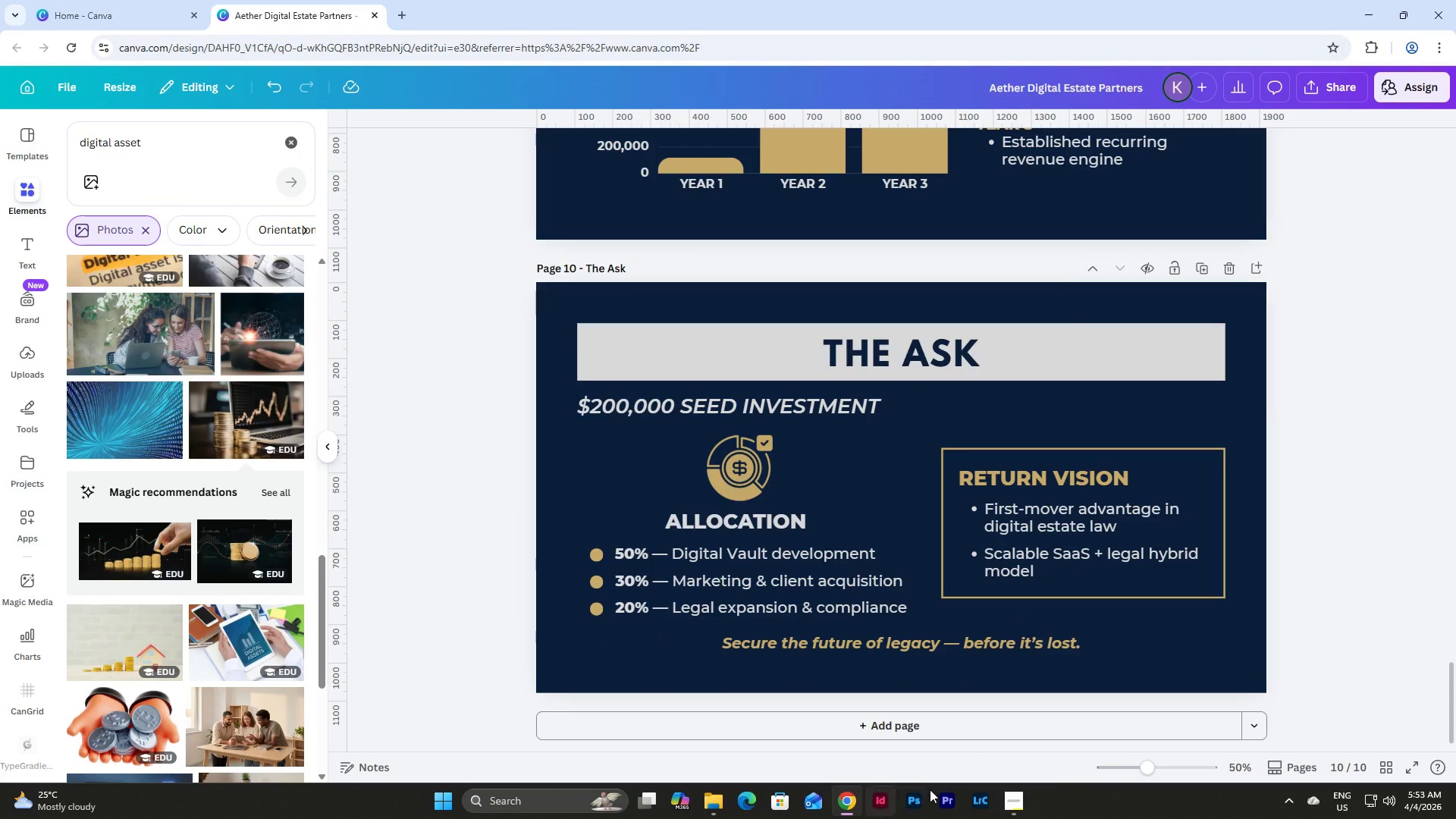 
left_click([1008, 797])